 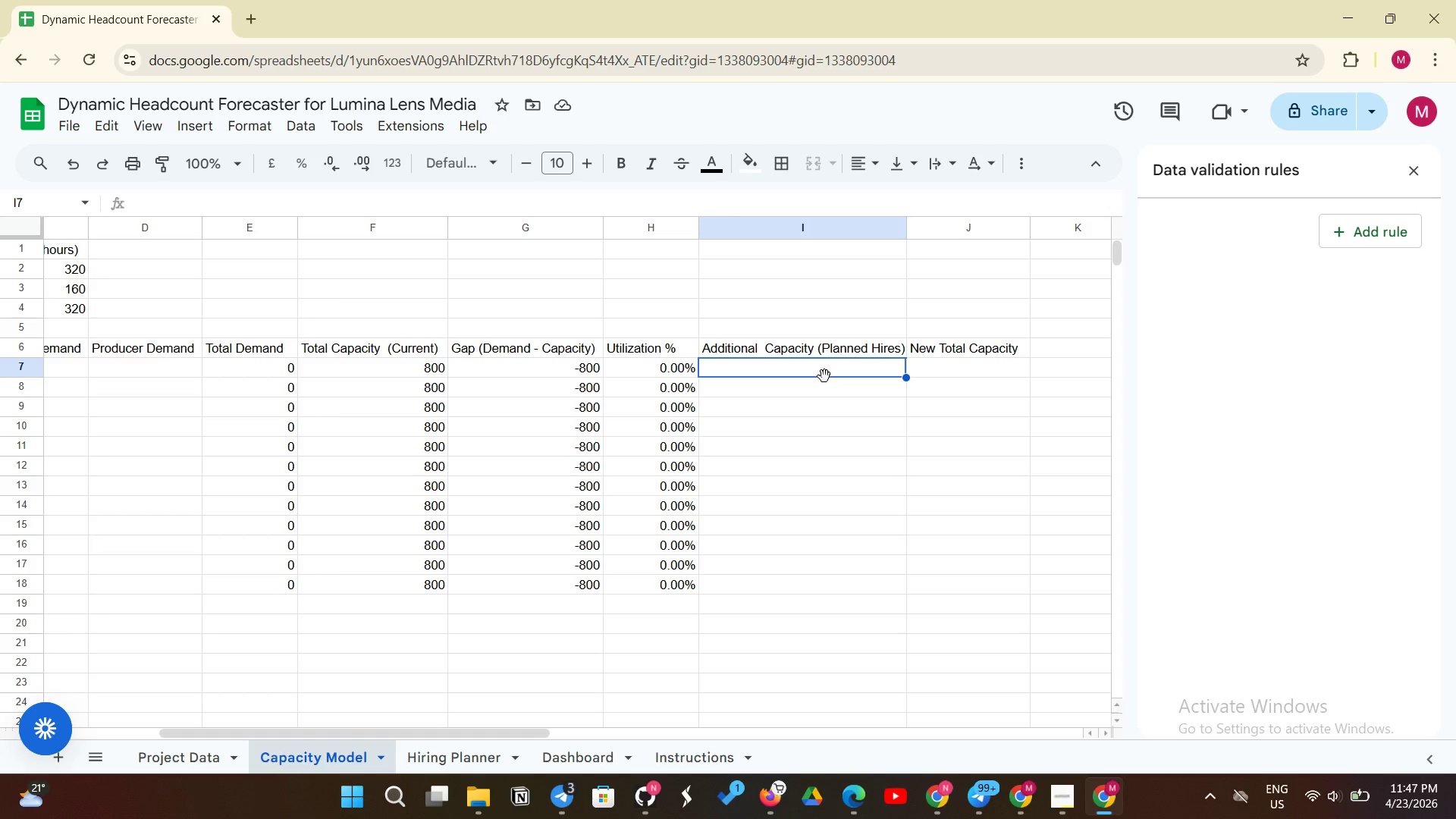 
left_click([444, 756])
 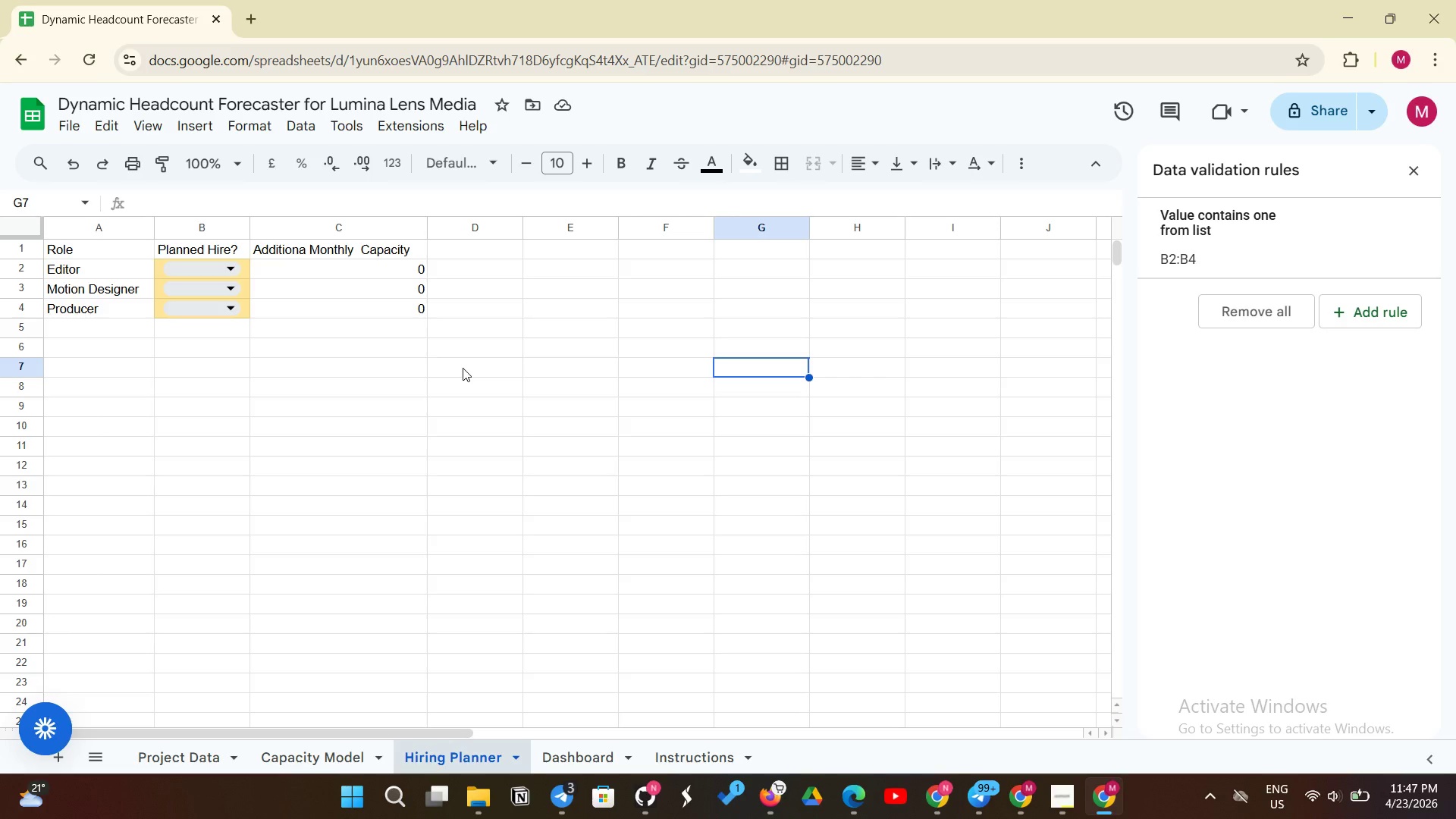 
wait(44.69)
 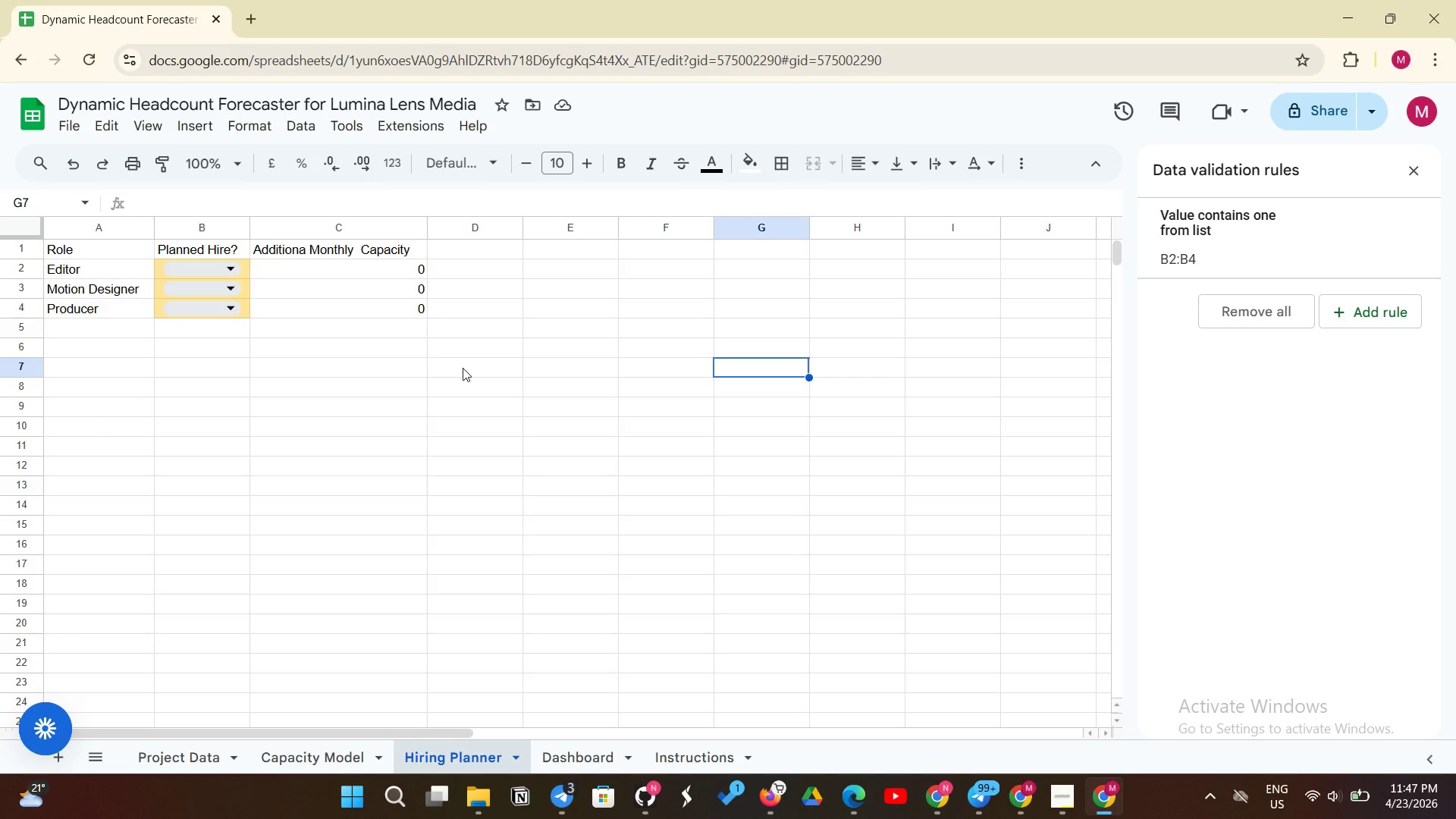 
left_click([325, 748])
 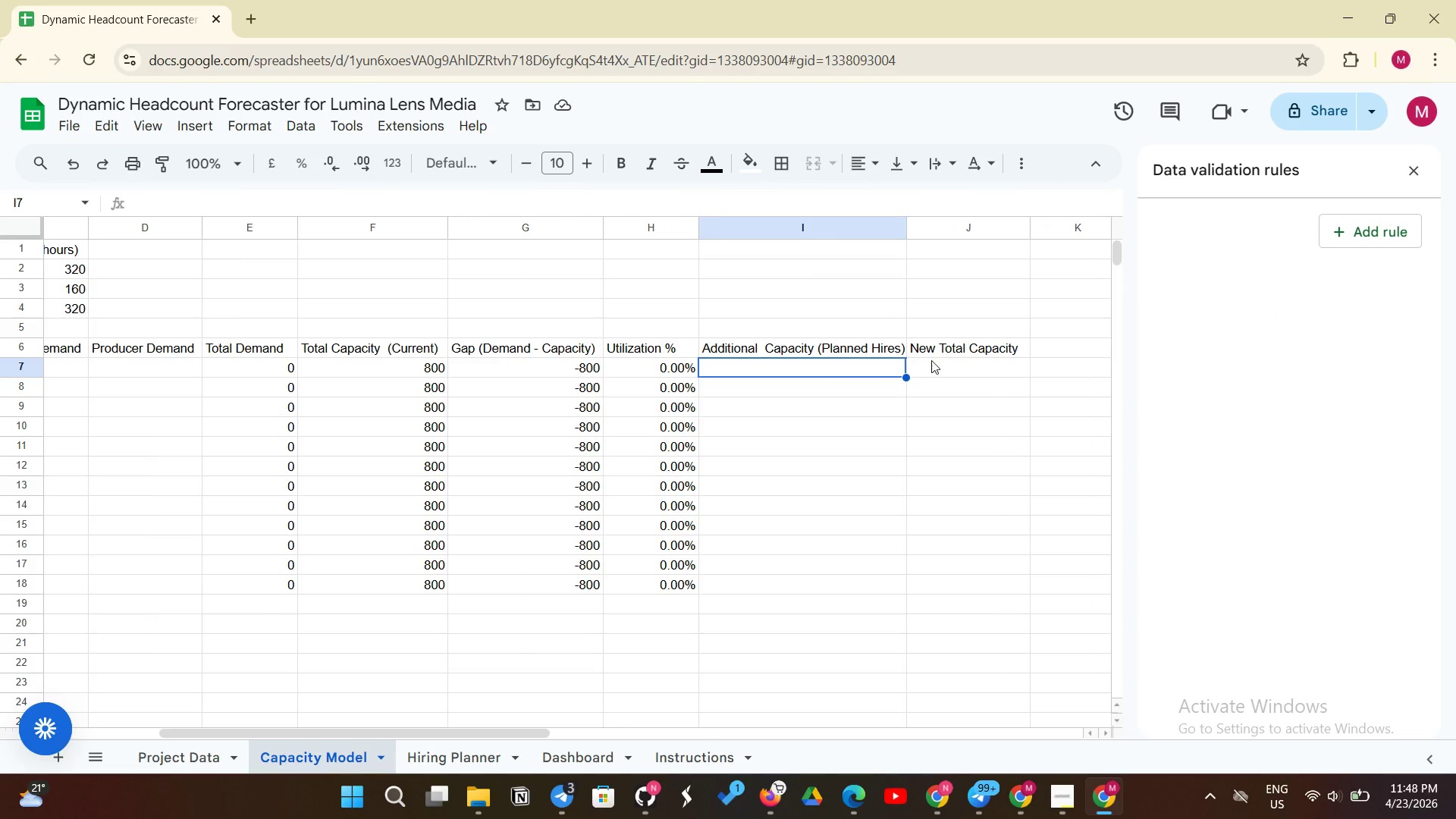 
left_click([941, 381])
 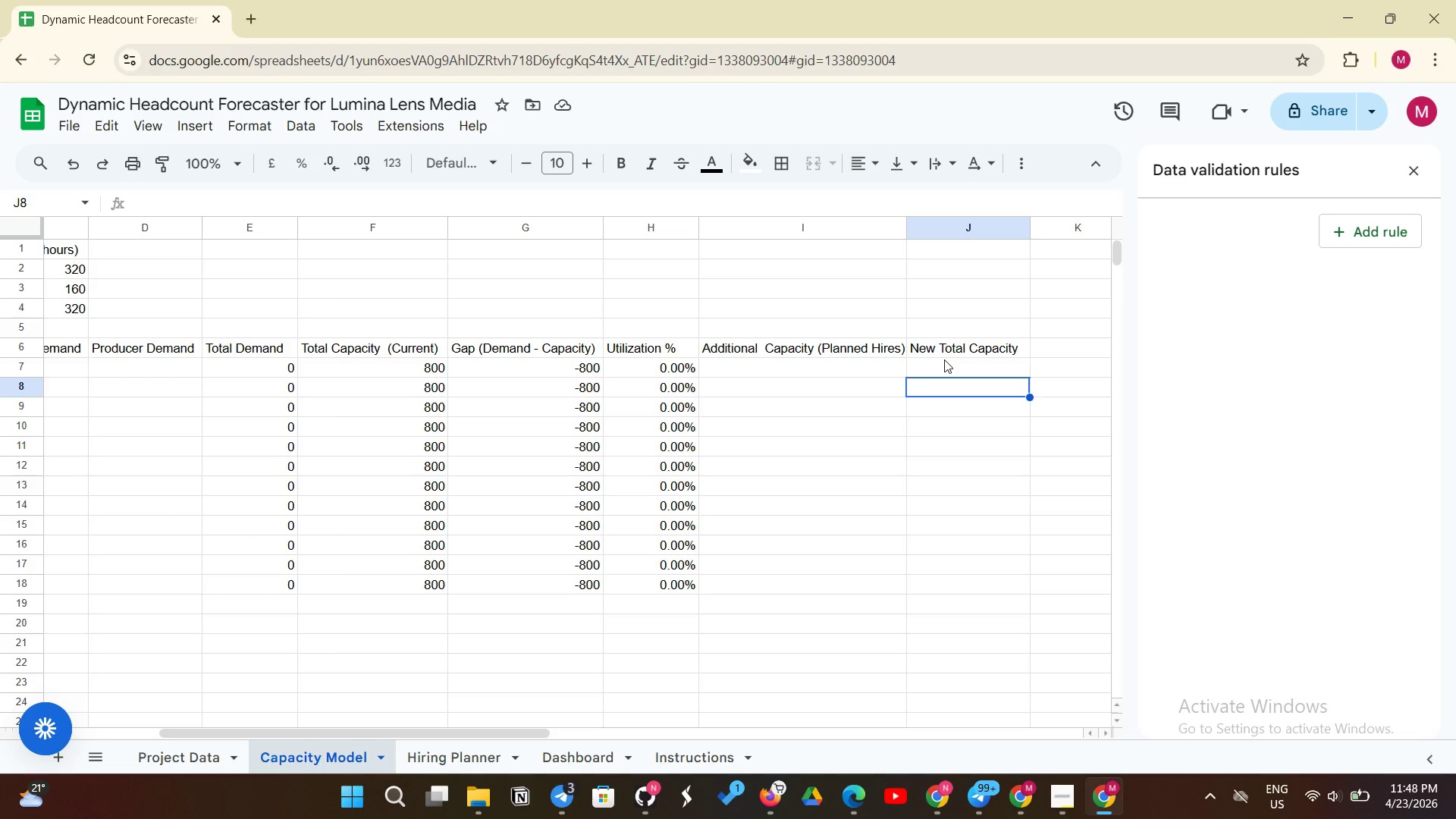 
left_click([945, 358])
 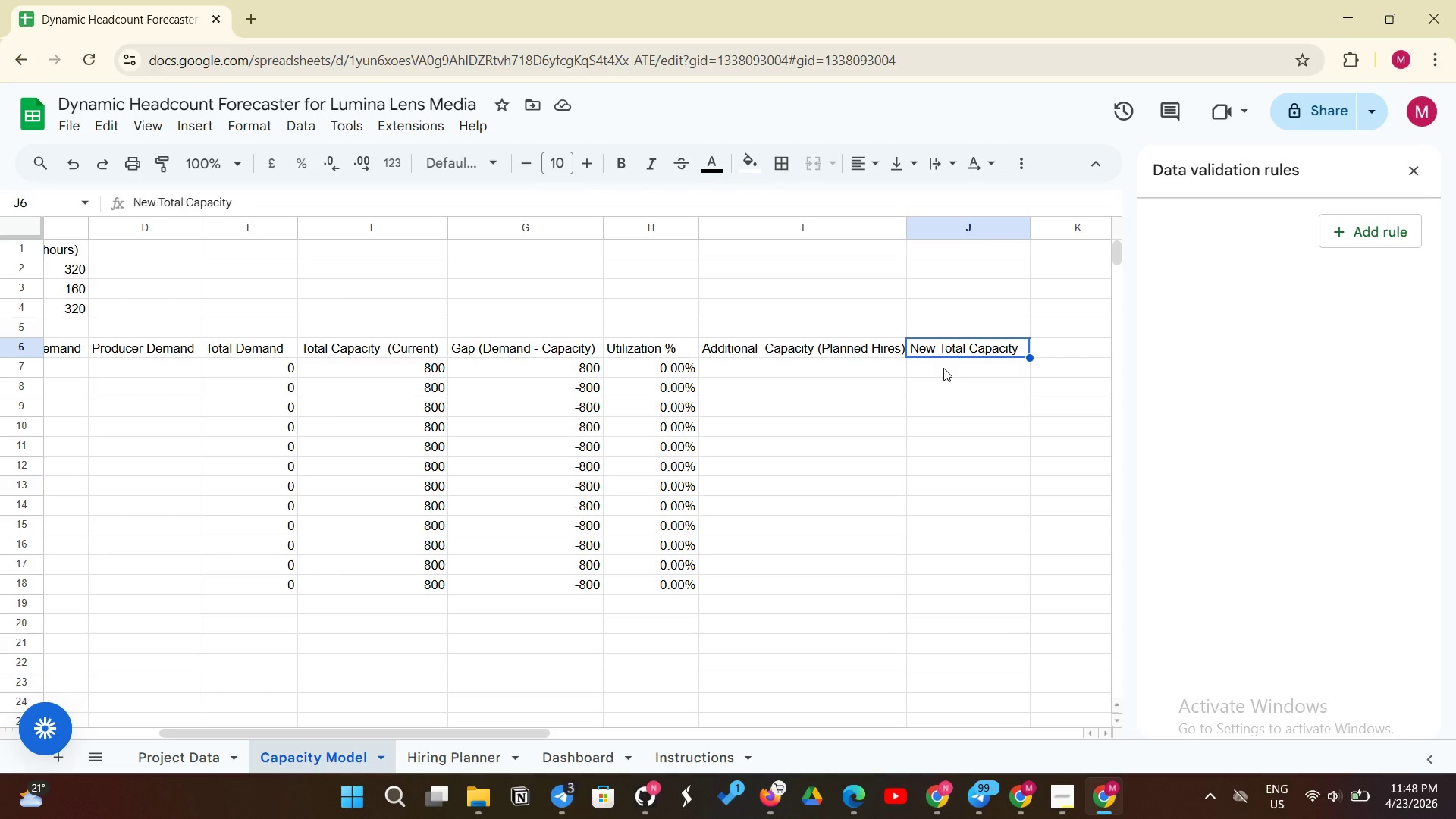 
left_click([943, 369])
 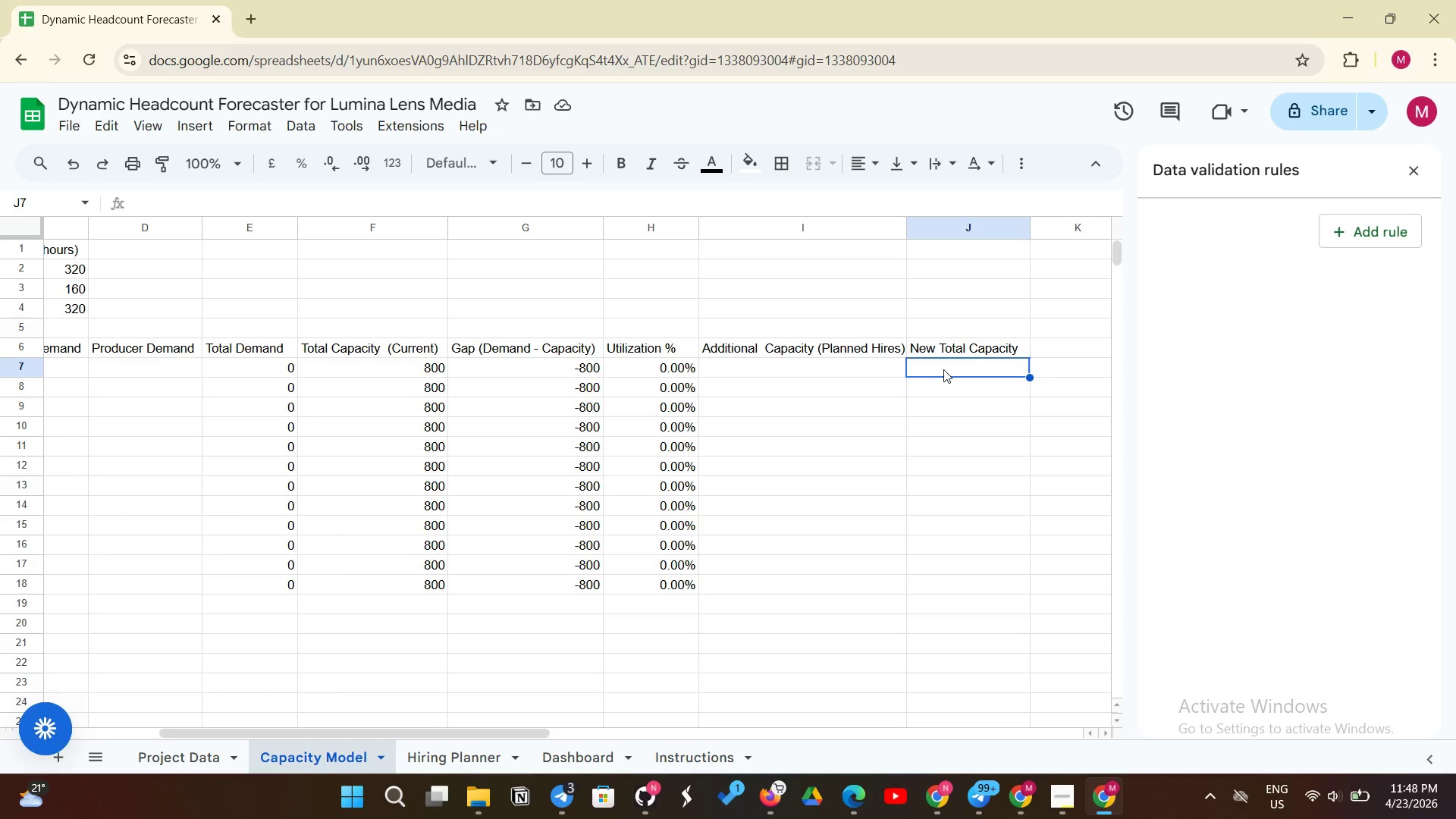 
type(=F7 + I7)
 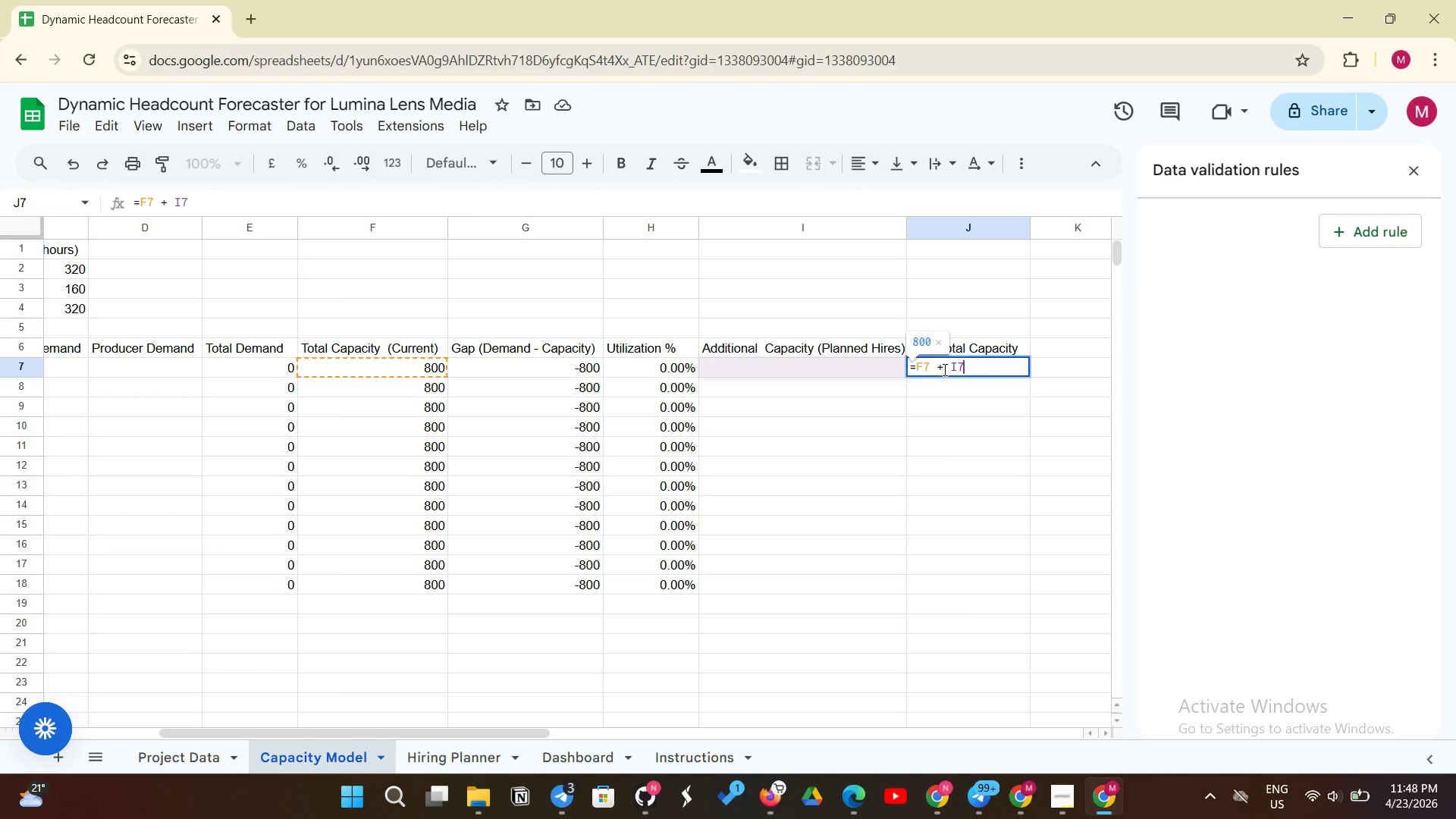 
key(Enter)
 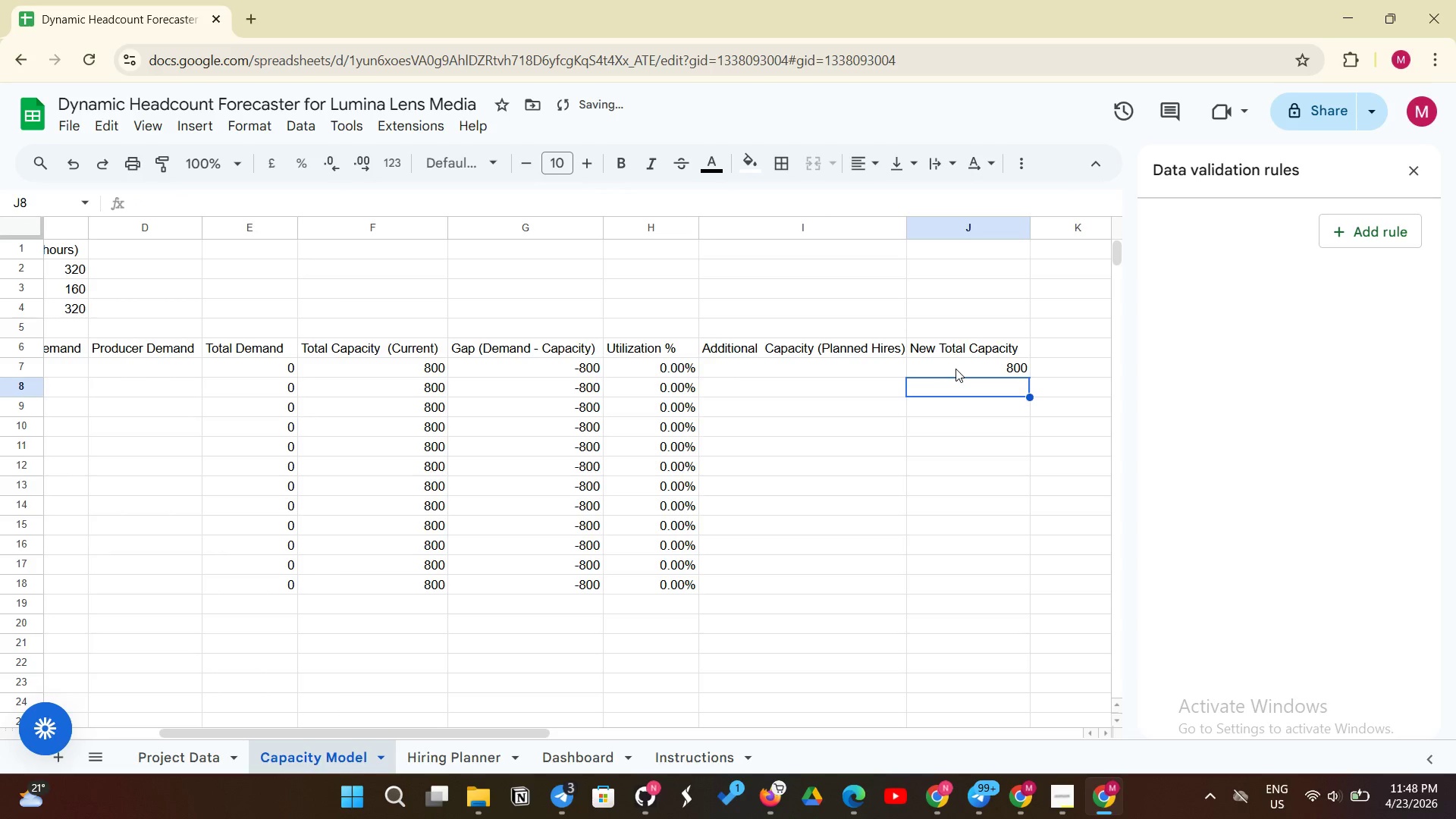 
left_click([958, 369])
 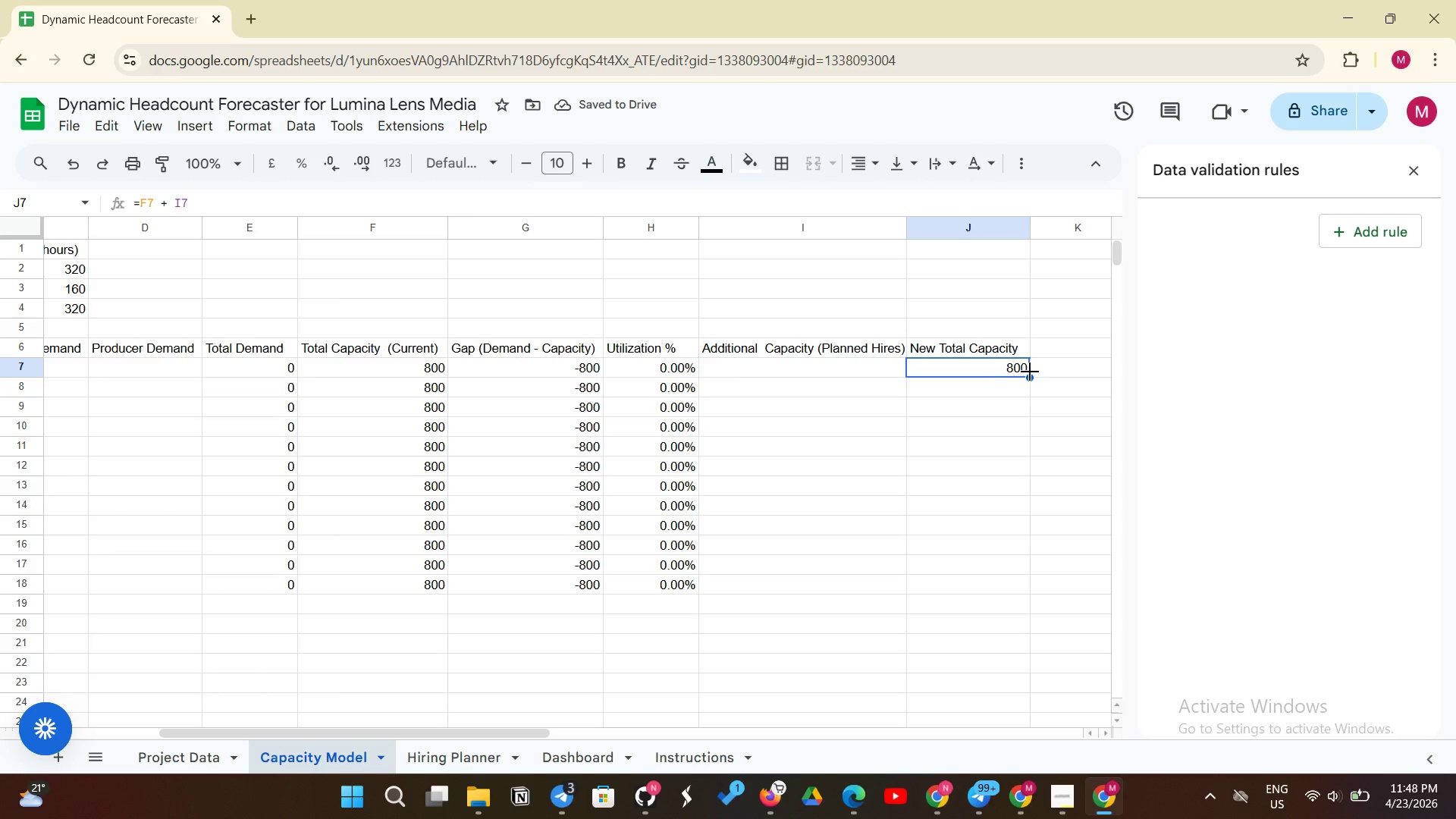 
left_click_drag(start_coordinate=[1031, 371], to_coordinate=[1016, 574])
 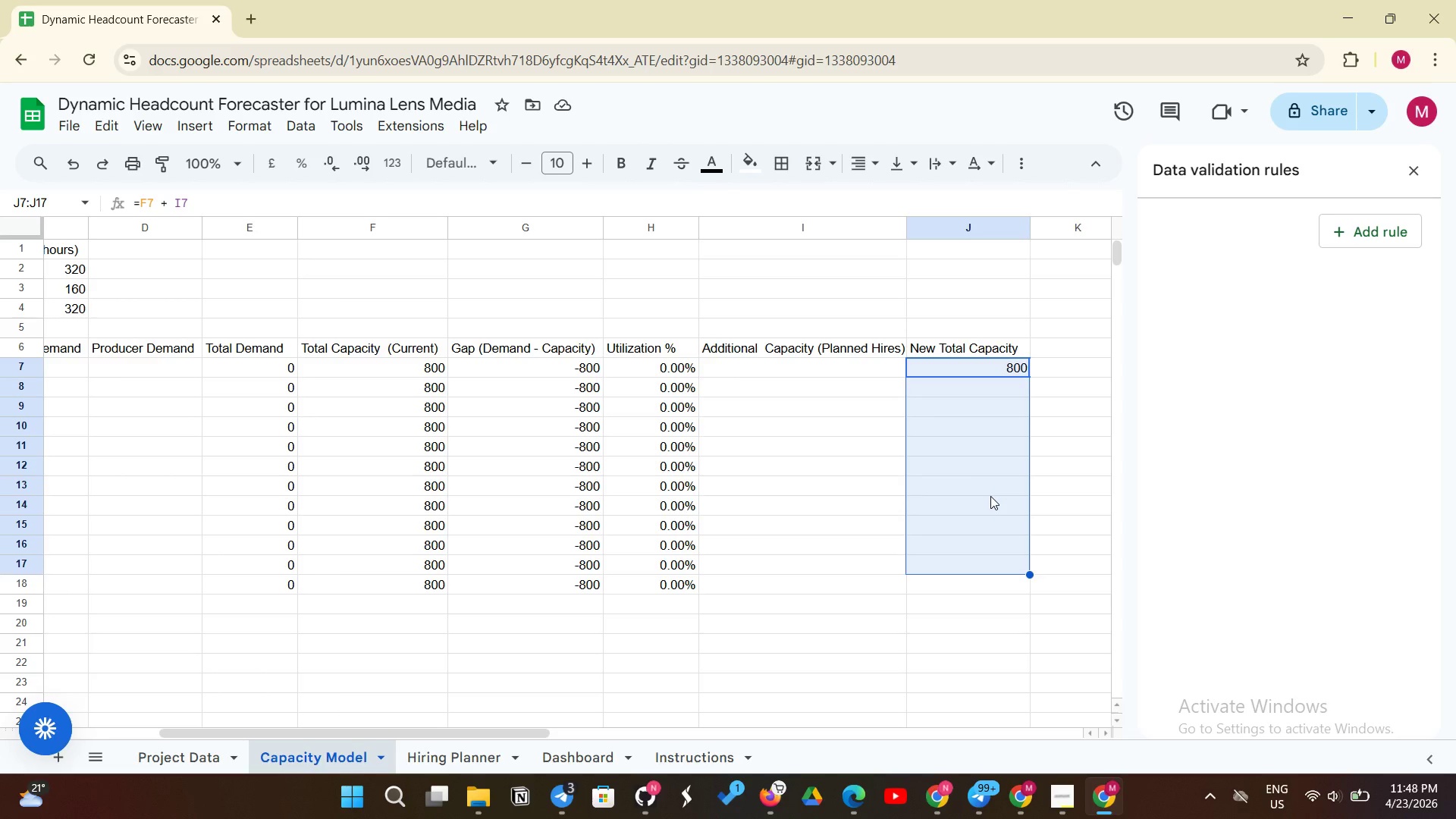 
left_click([990, 496])
 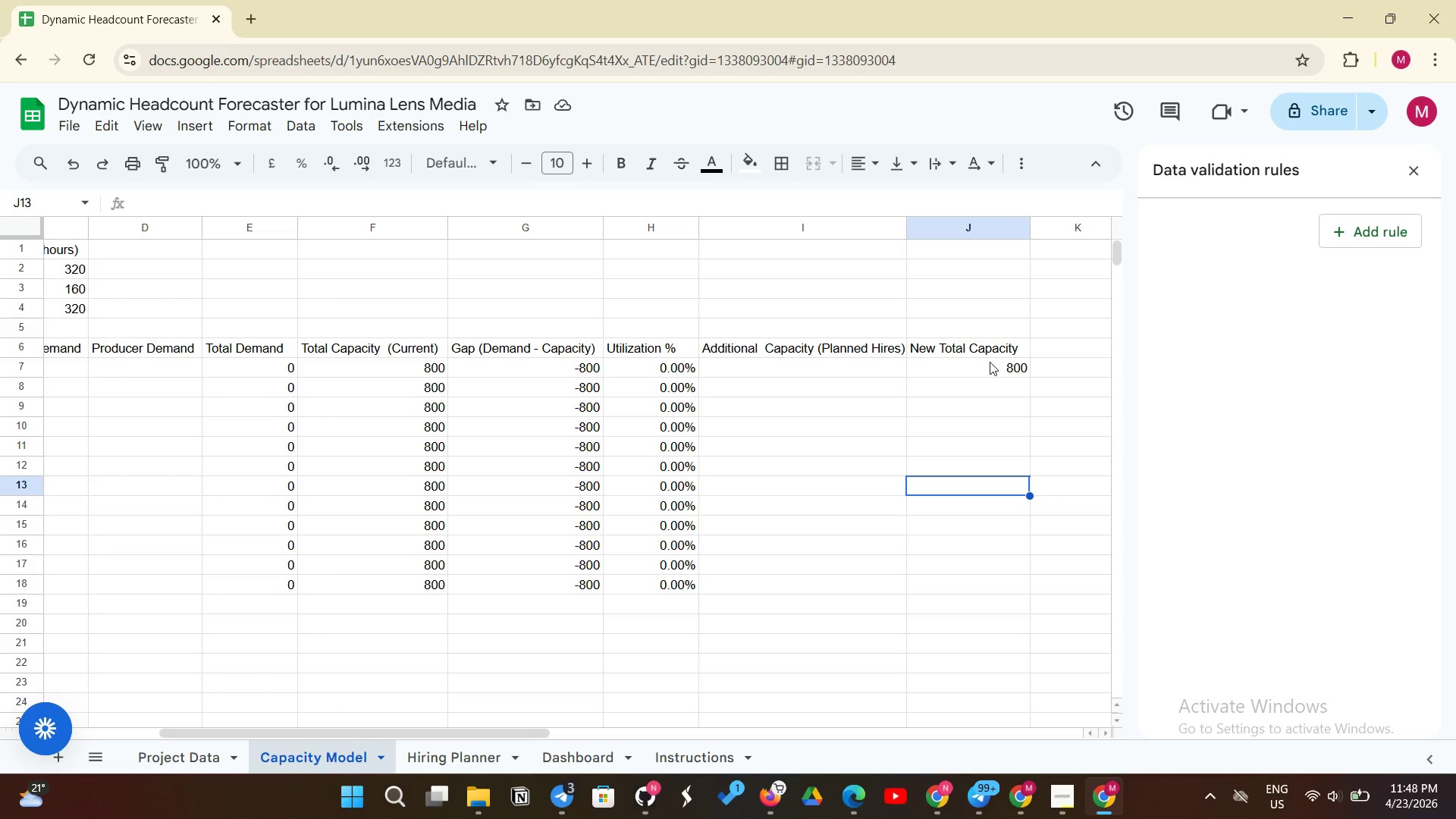 
left_click([987, 363])
 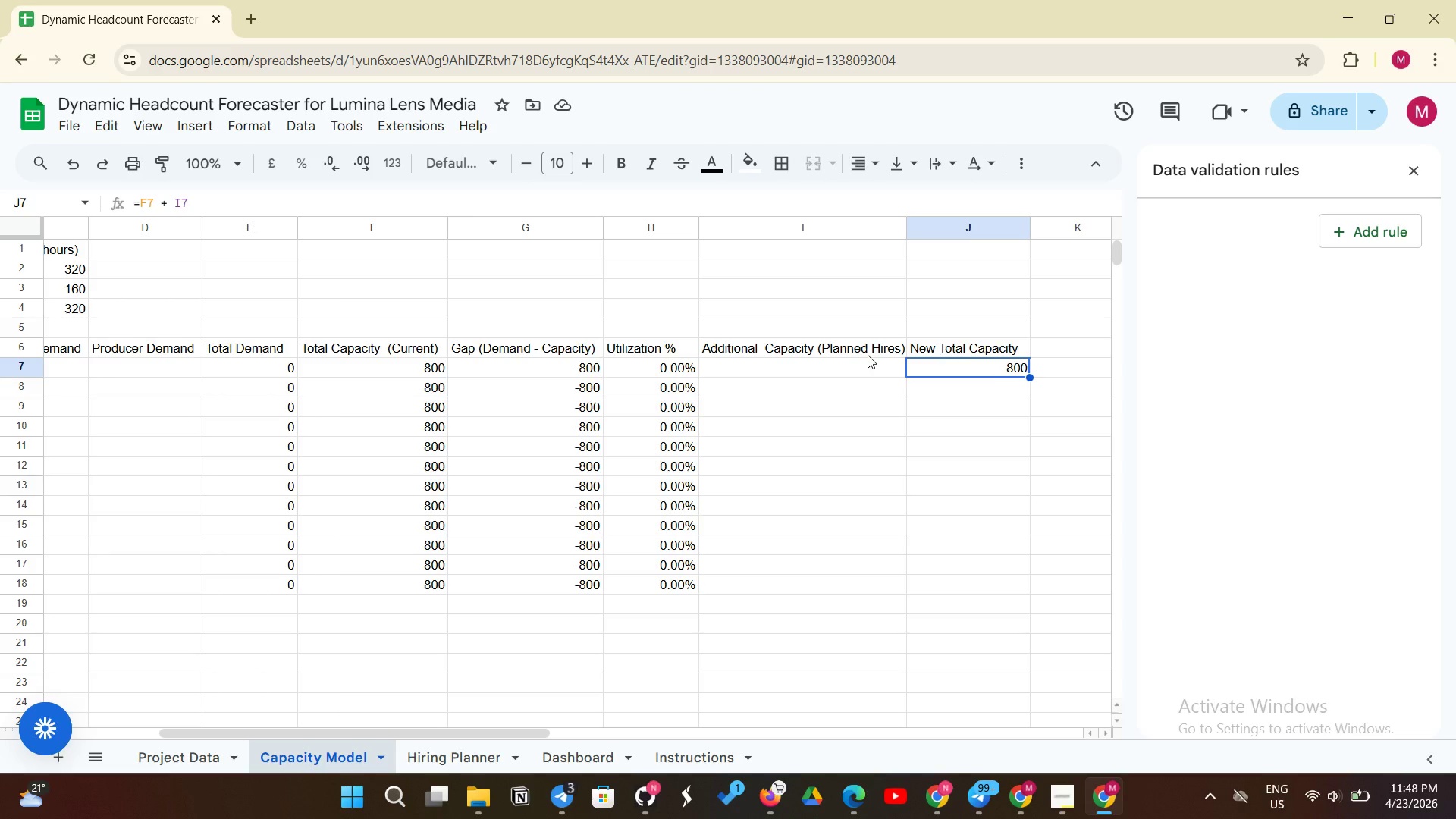 
left_click([836, 365])
 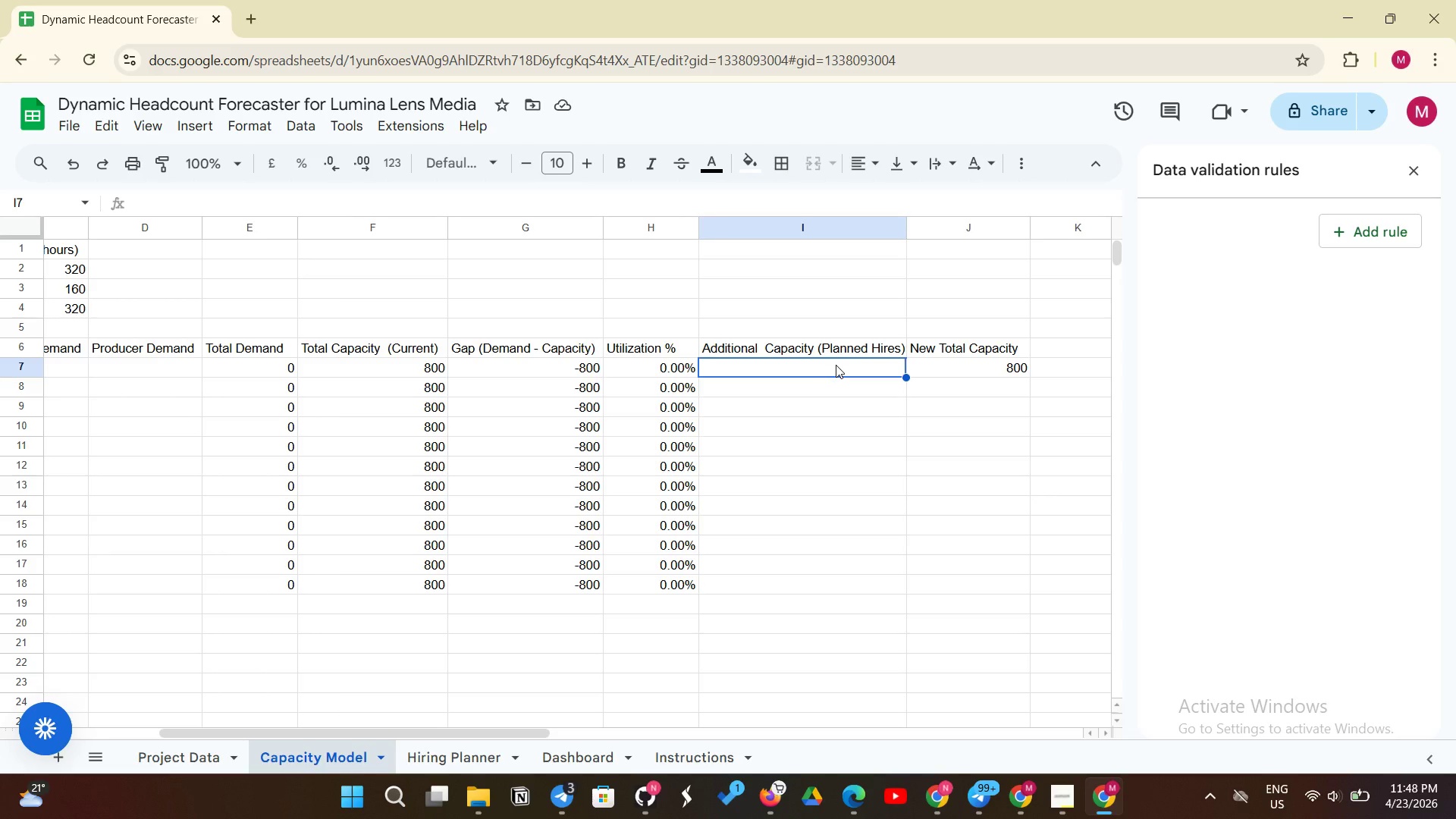 
wait(9.22)
 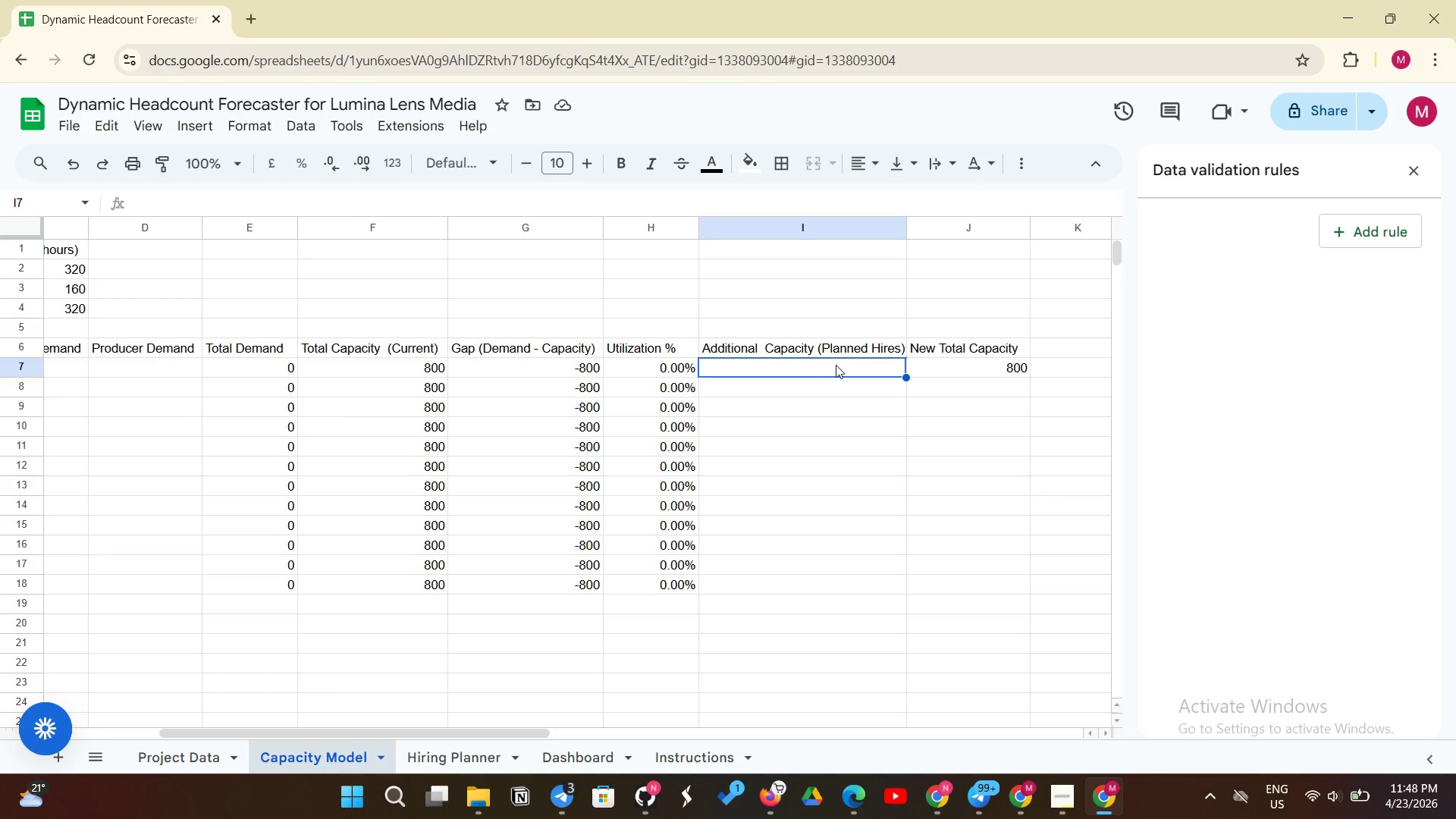 
type(=IF9')
key(Backspace)
key(Backspace)
type(()
 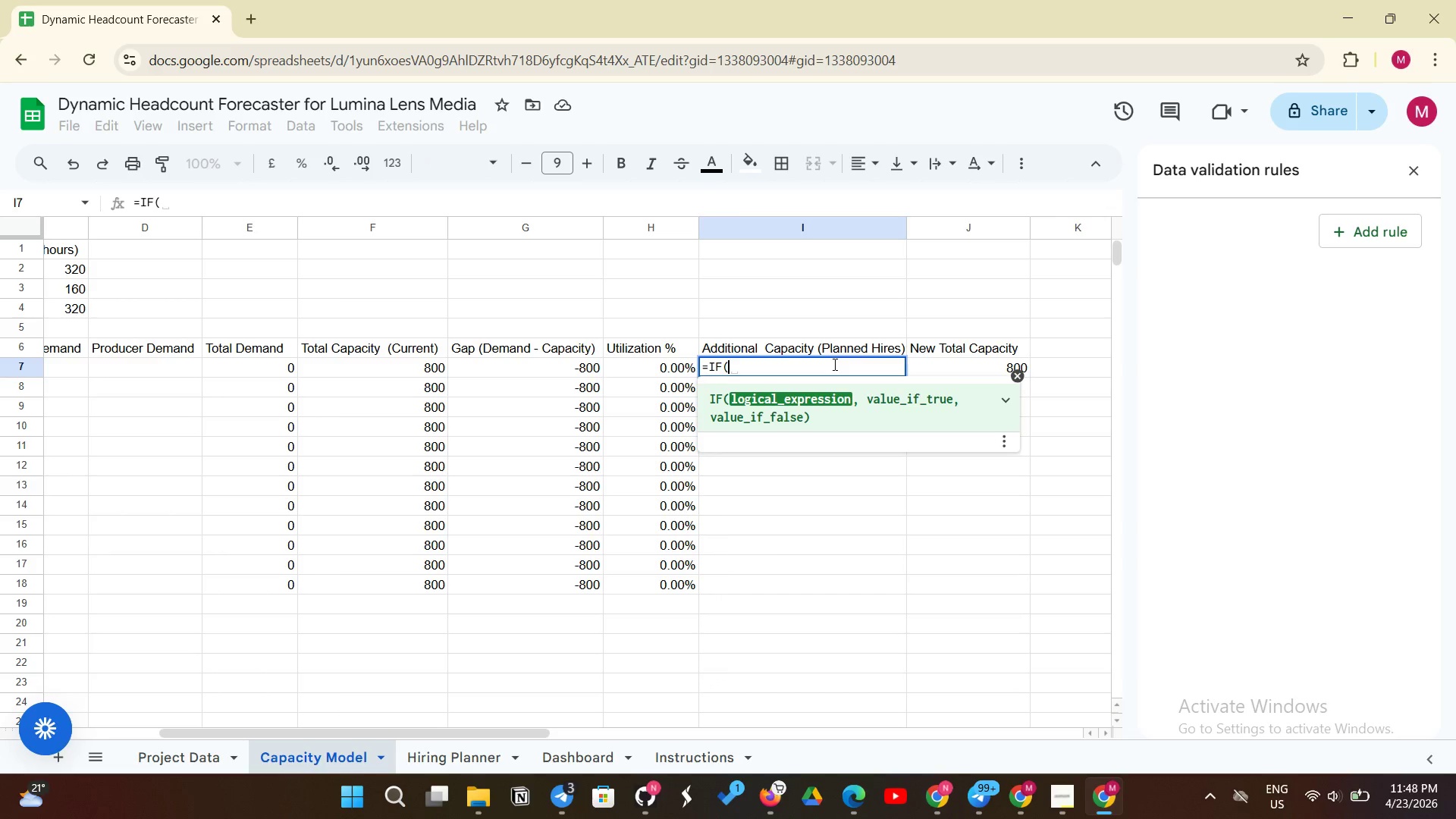 
type('Hiring )
 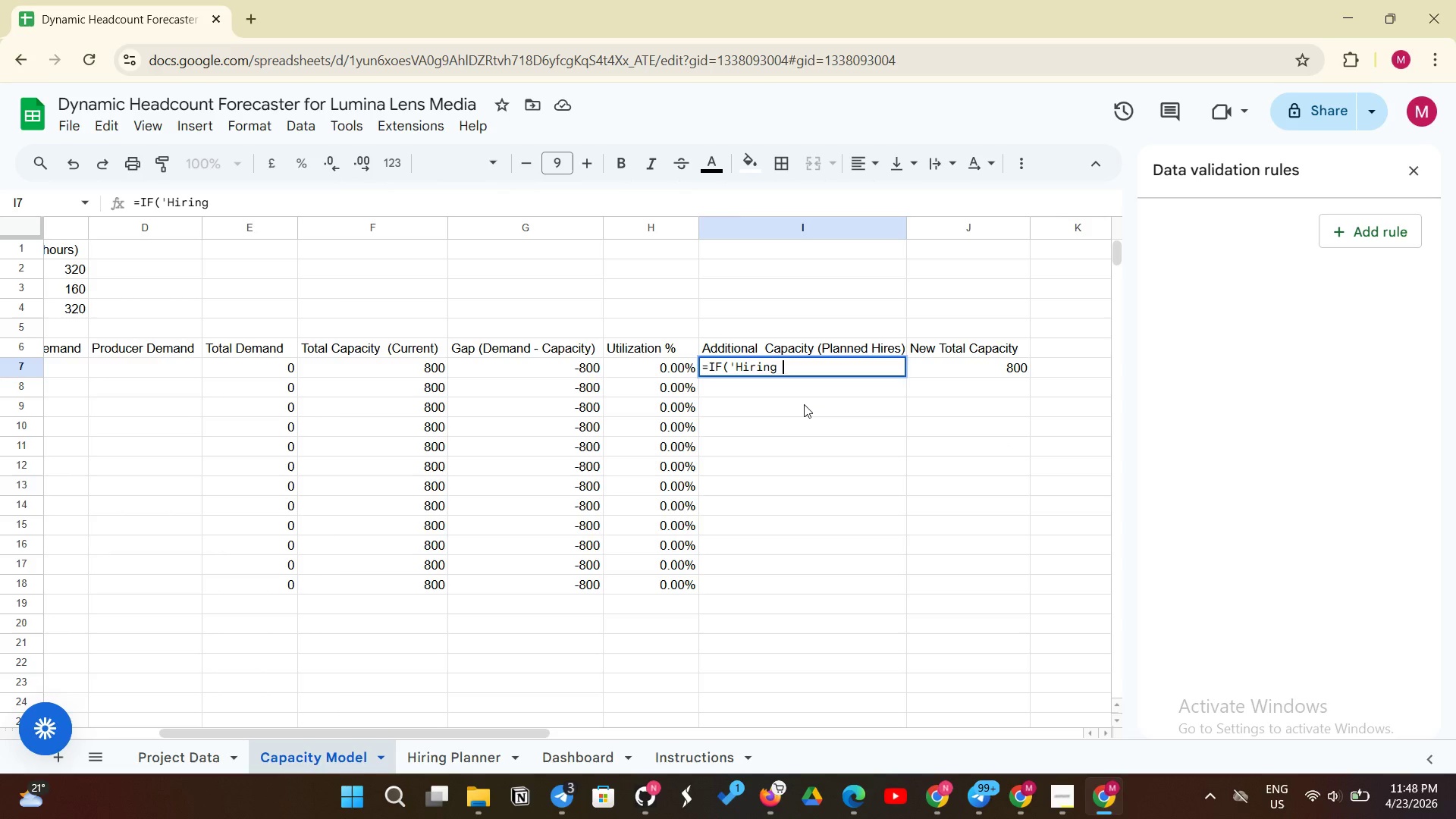 
type(Planner )
 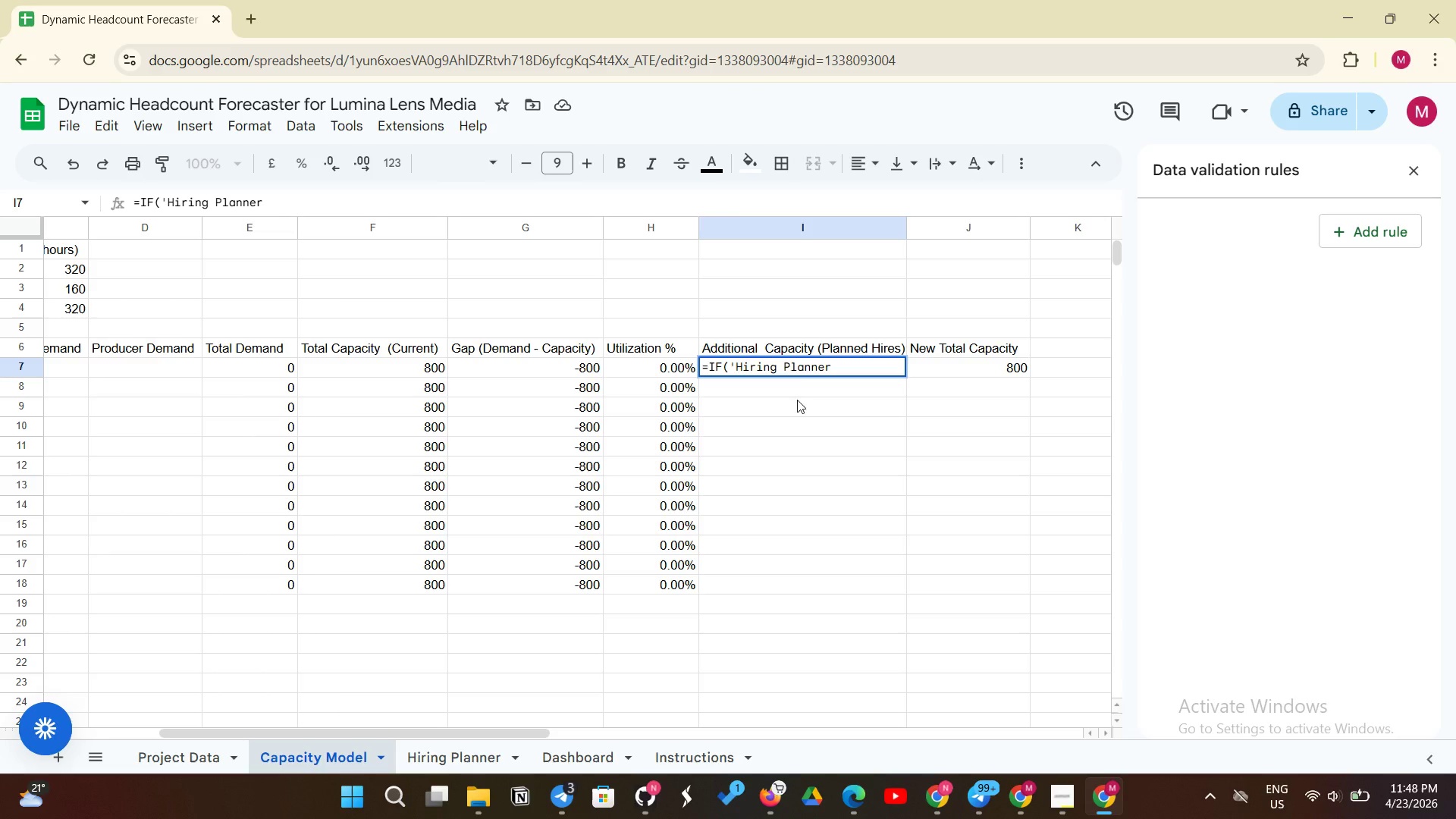 
key(Quote)
 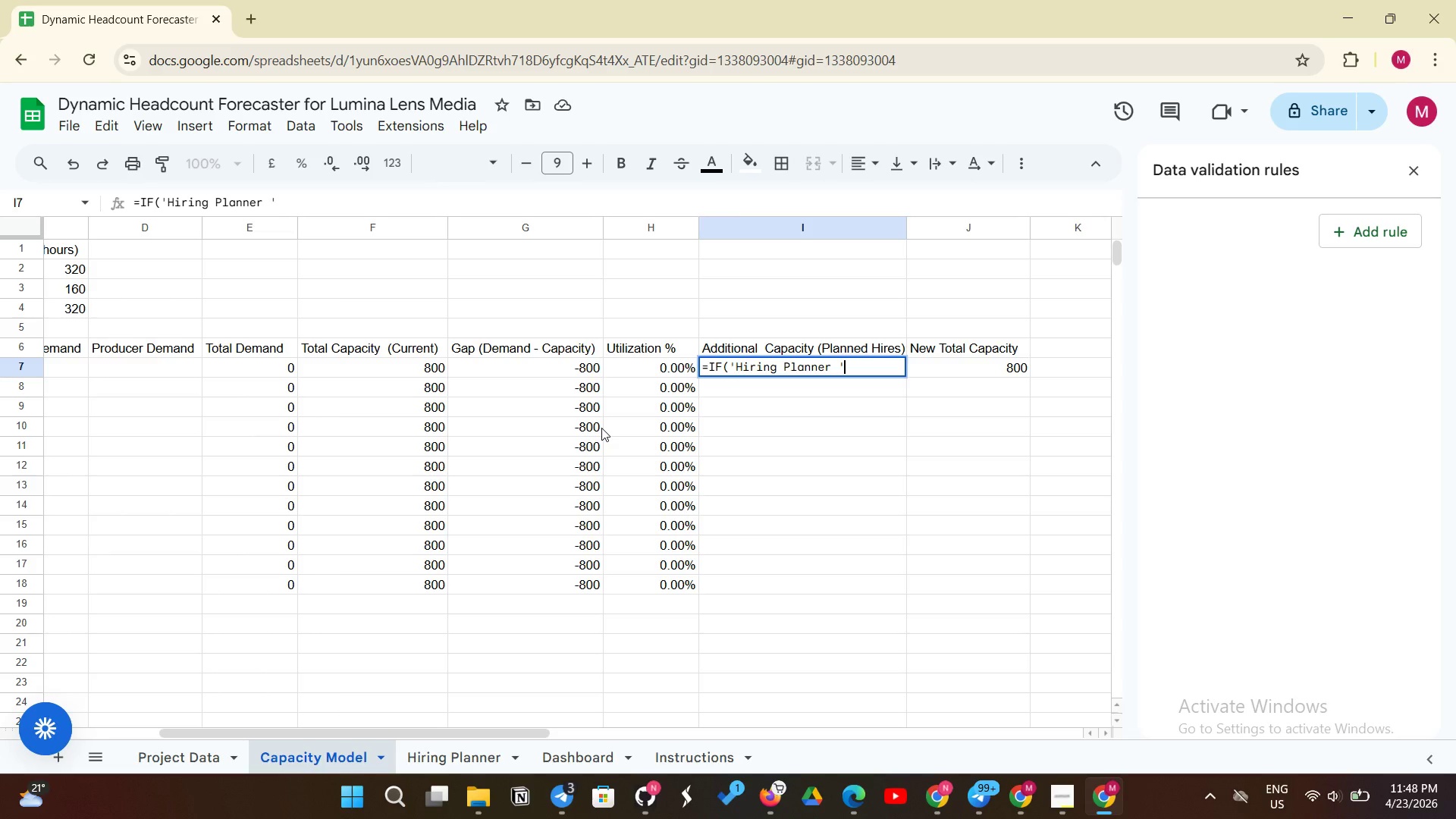 
key(Backspace)
 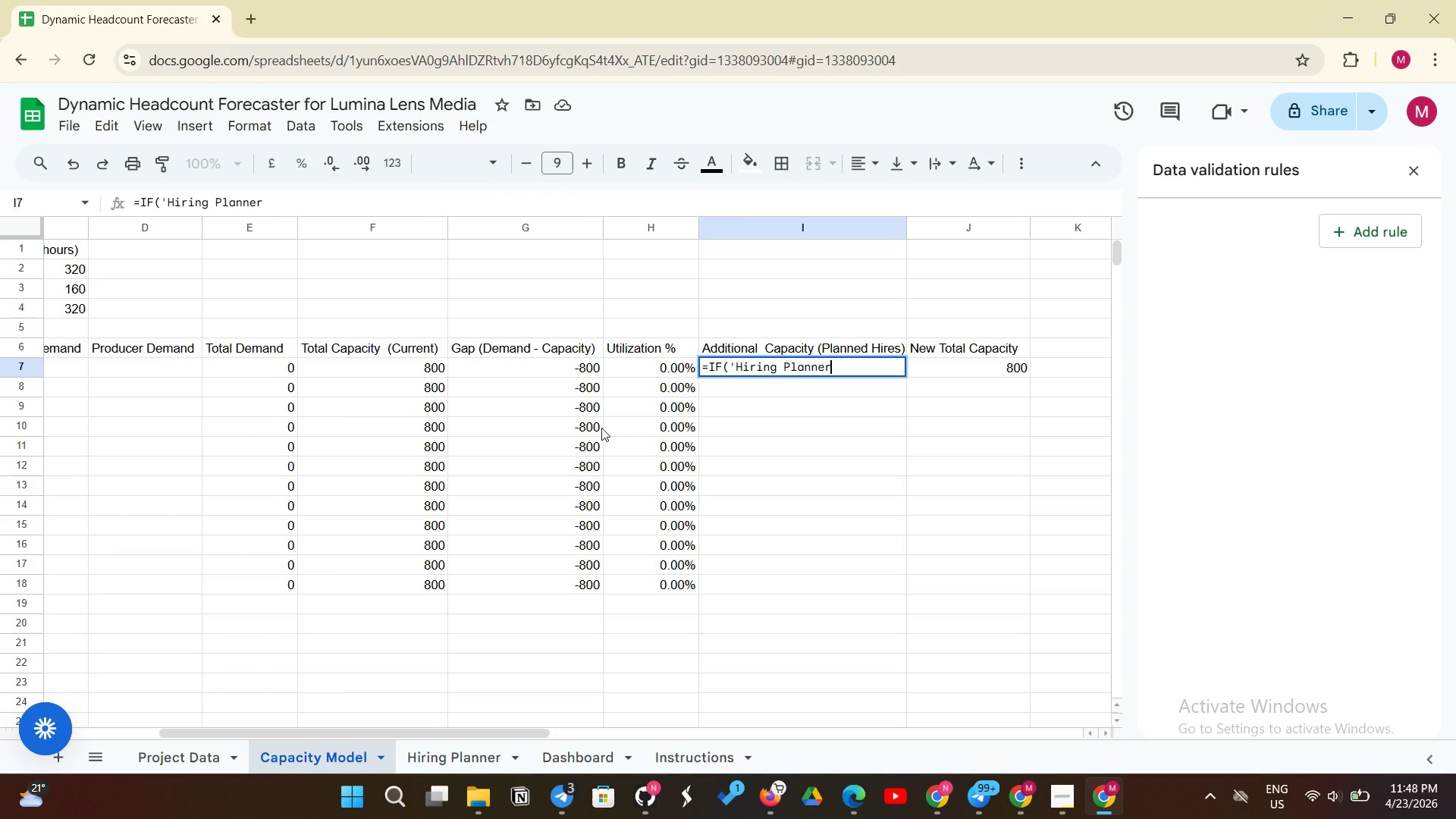 
key(Backspace)
 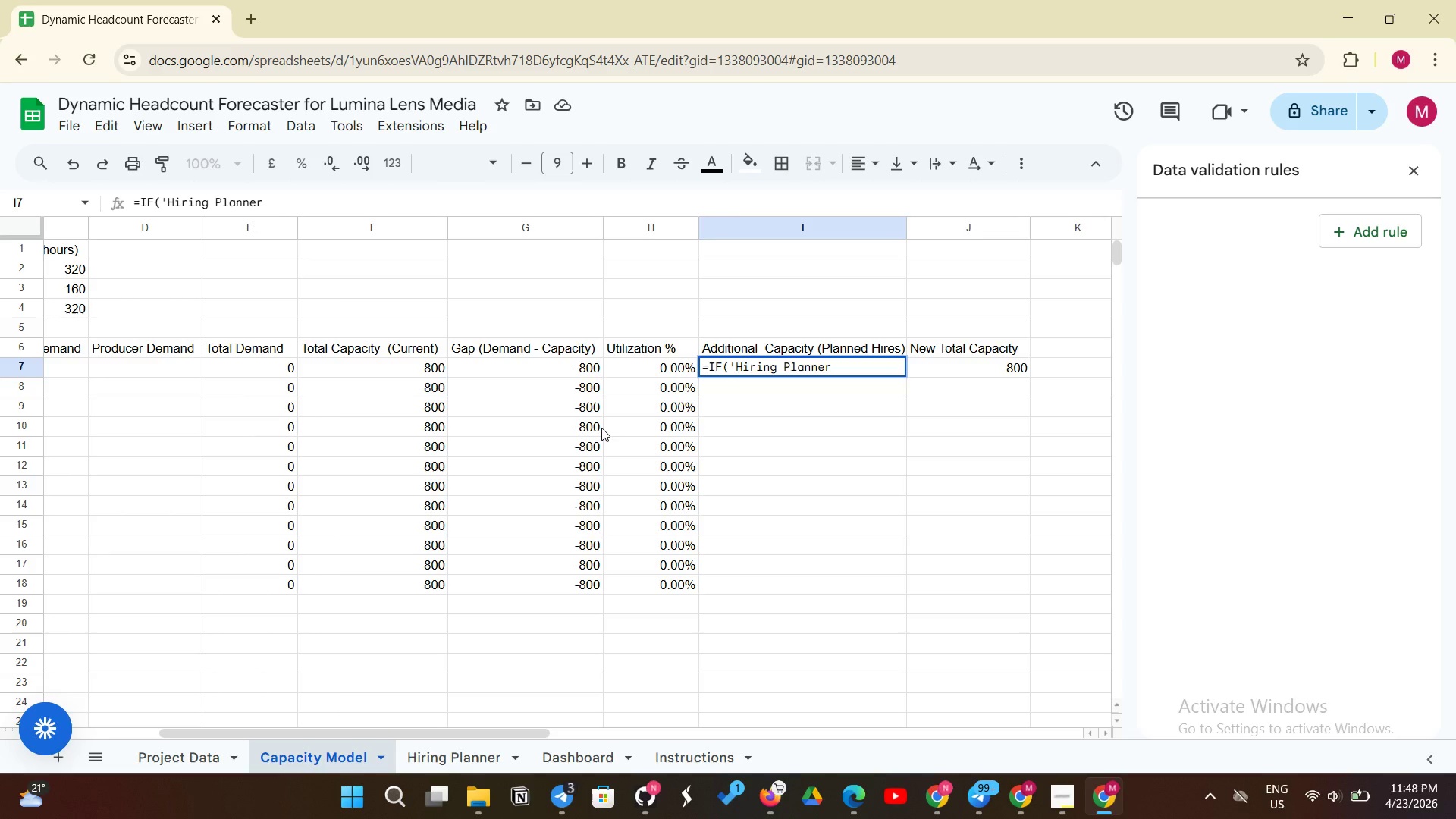 
key(Quote)
 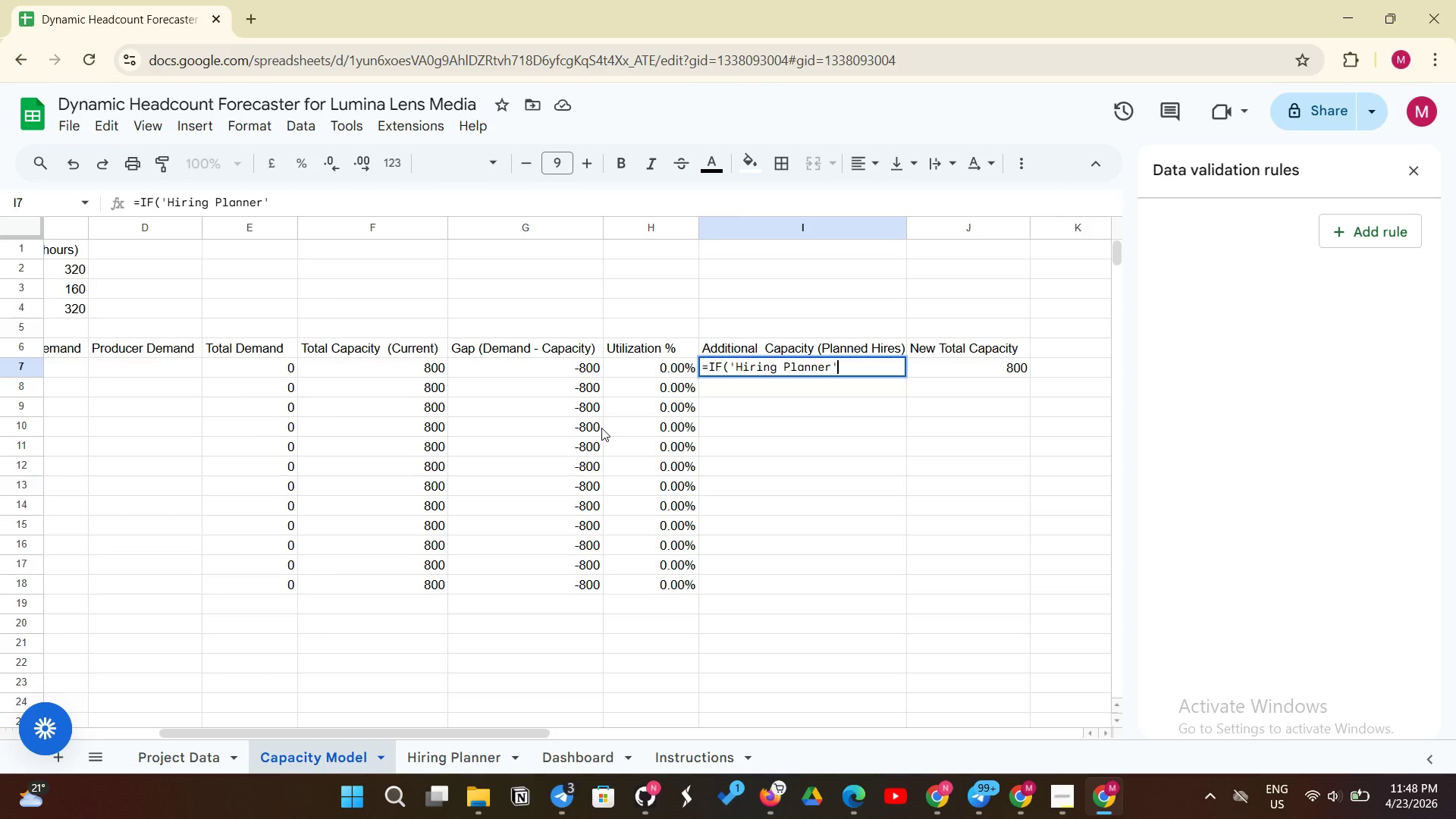 
key(Shift+1)
 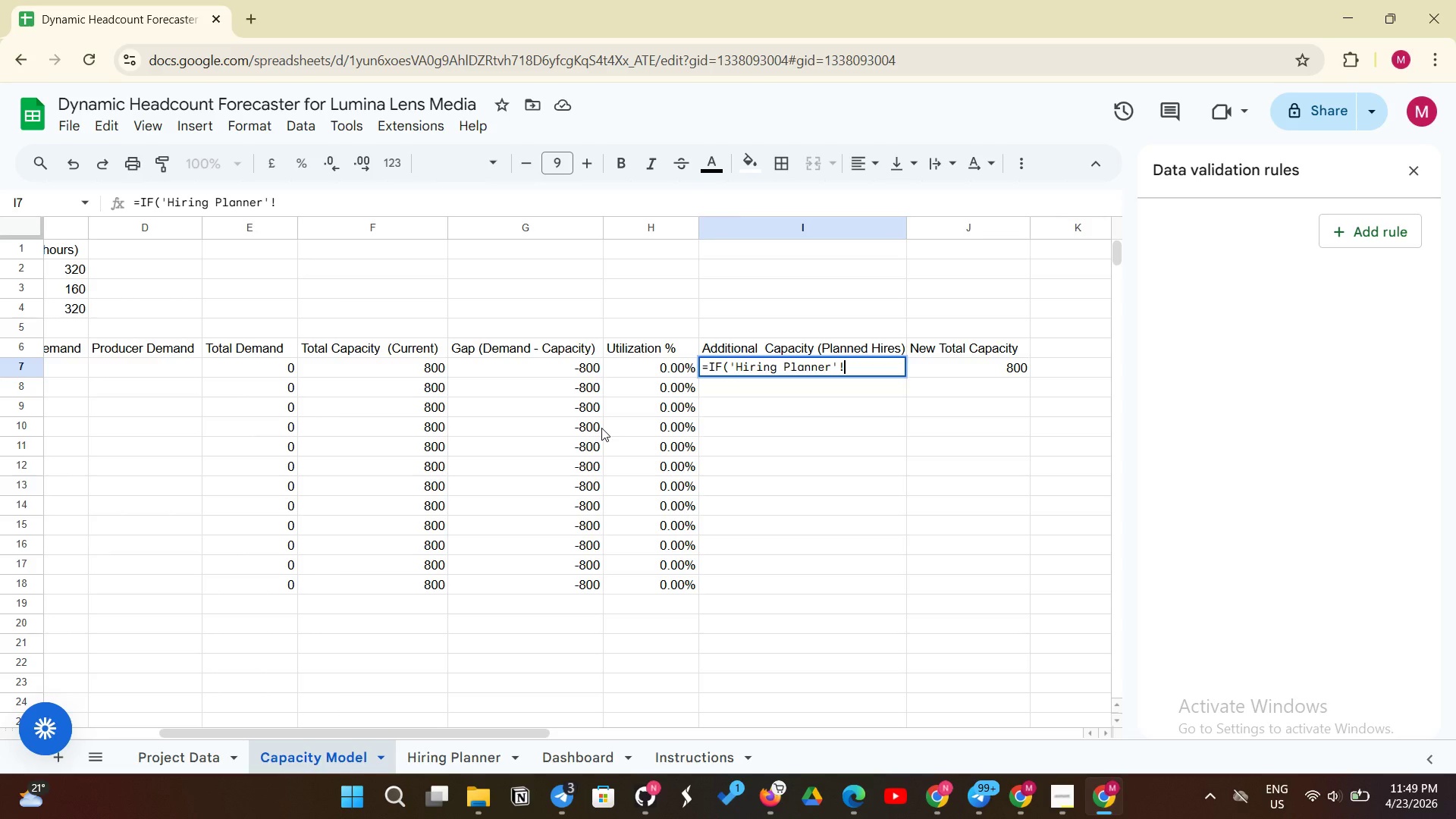 
type($B$2=")
 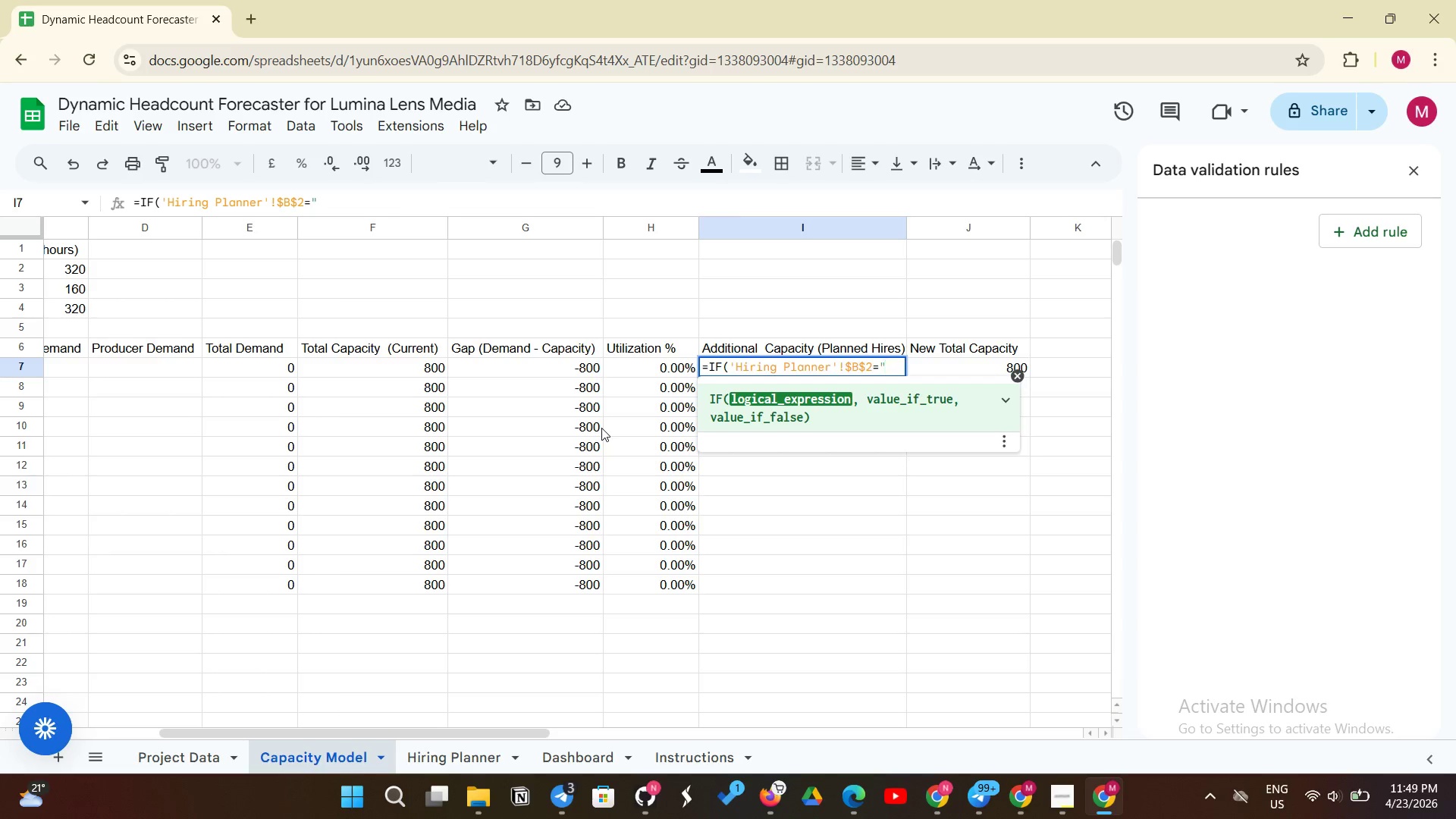 
type(Yes)
 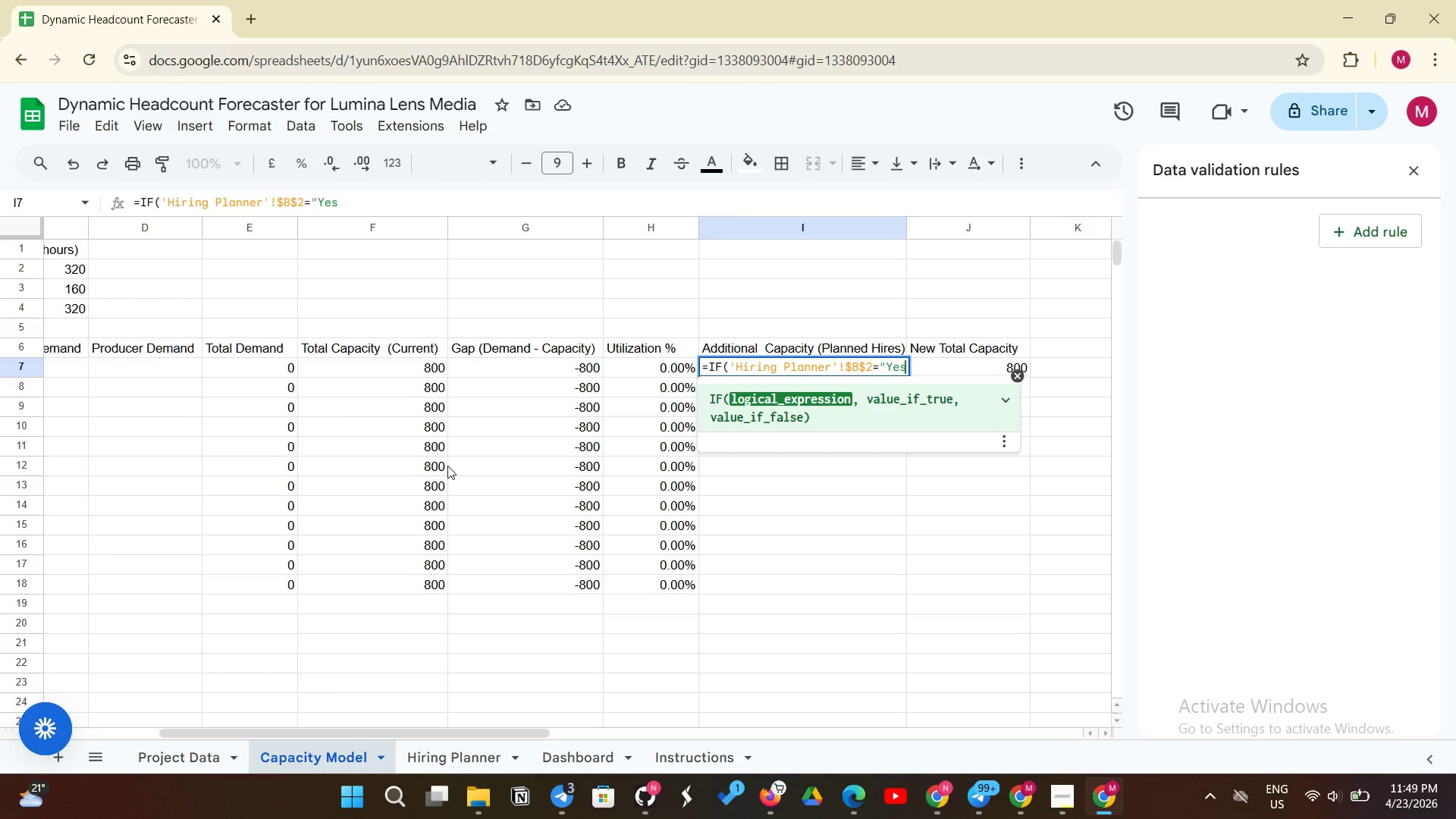 
key(Shift+Quote)
 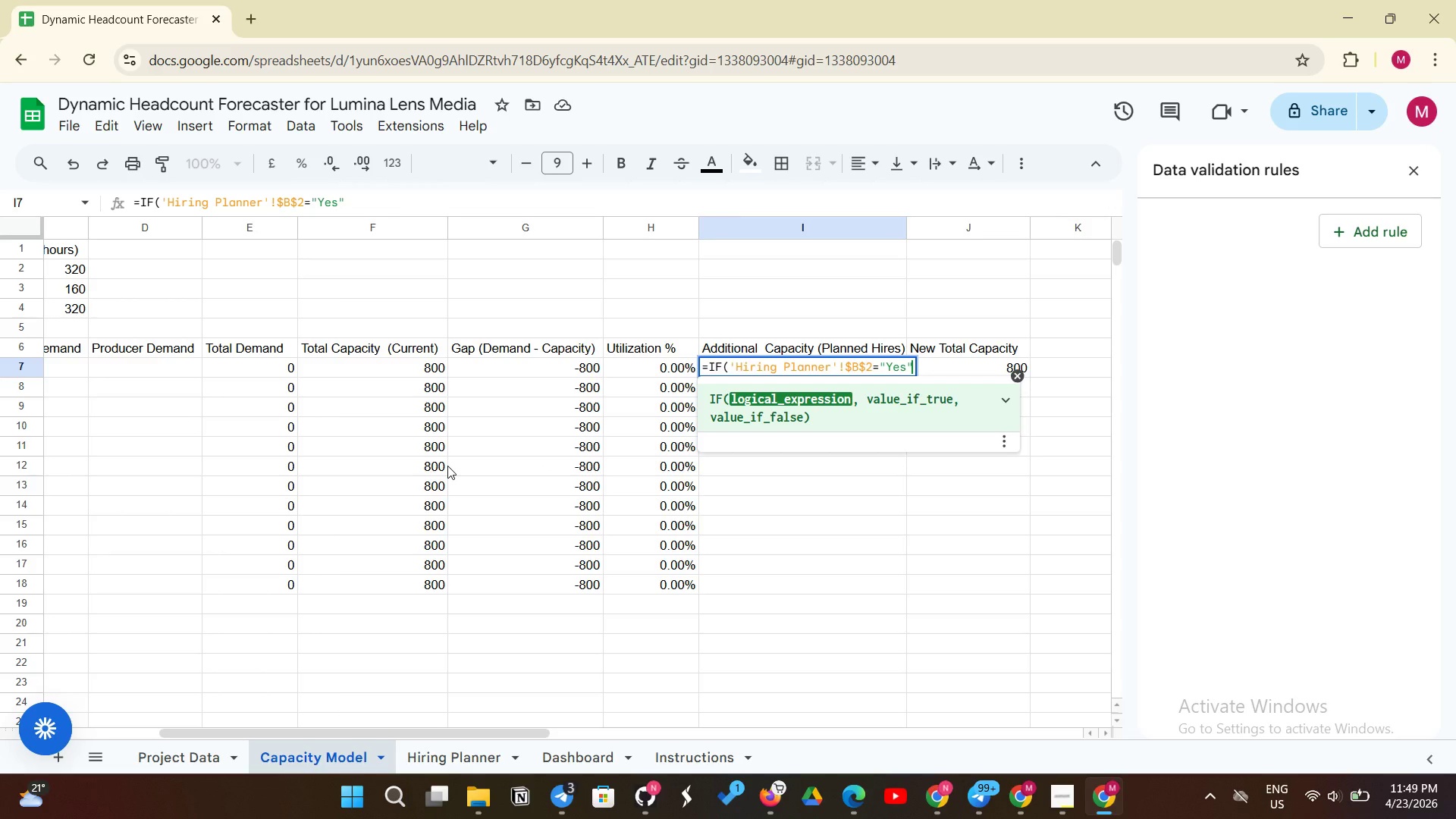 
key(Comma)
 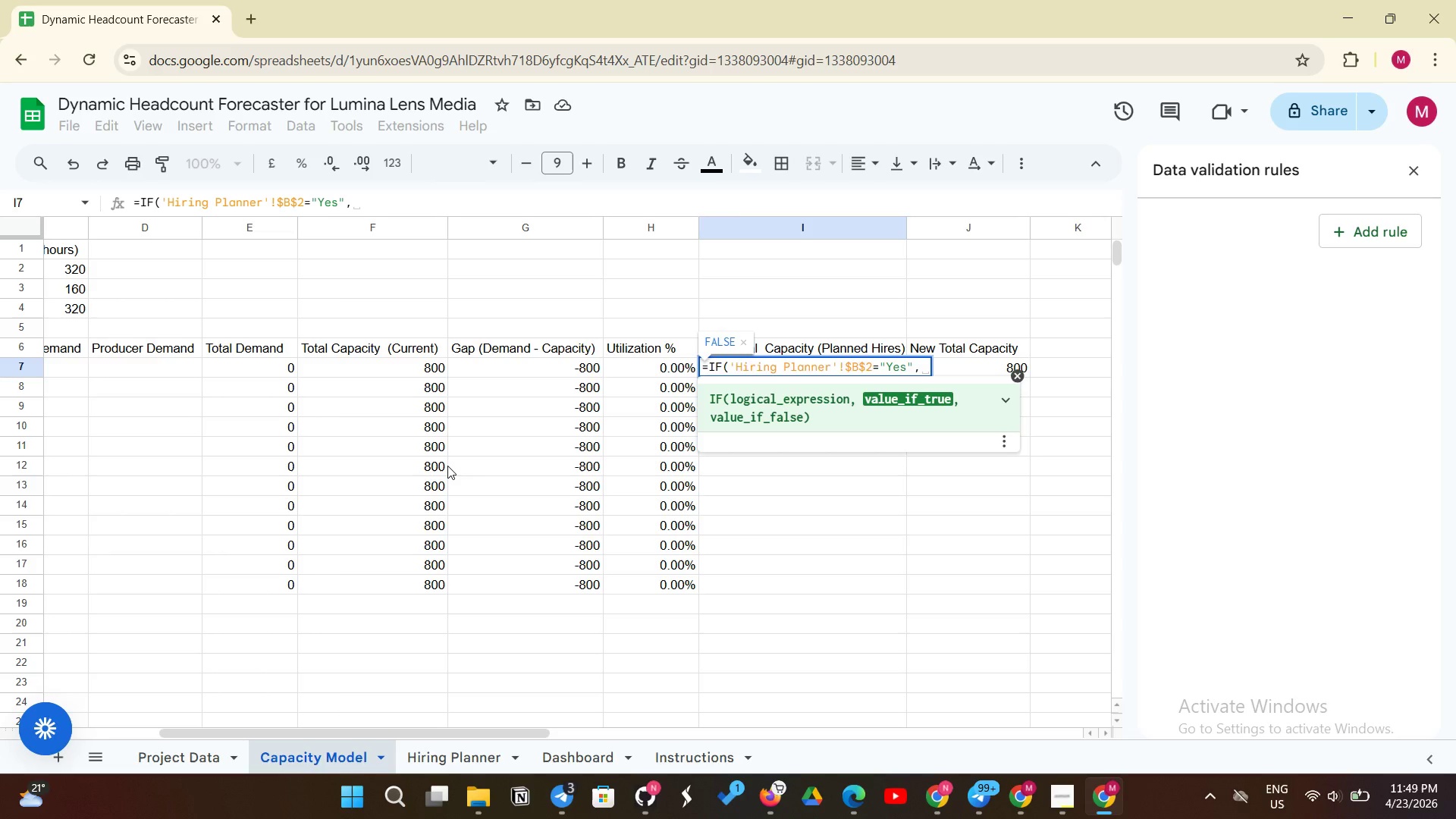 
wait(10.97)
 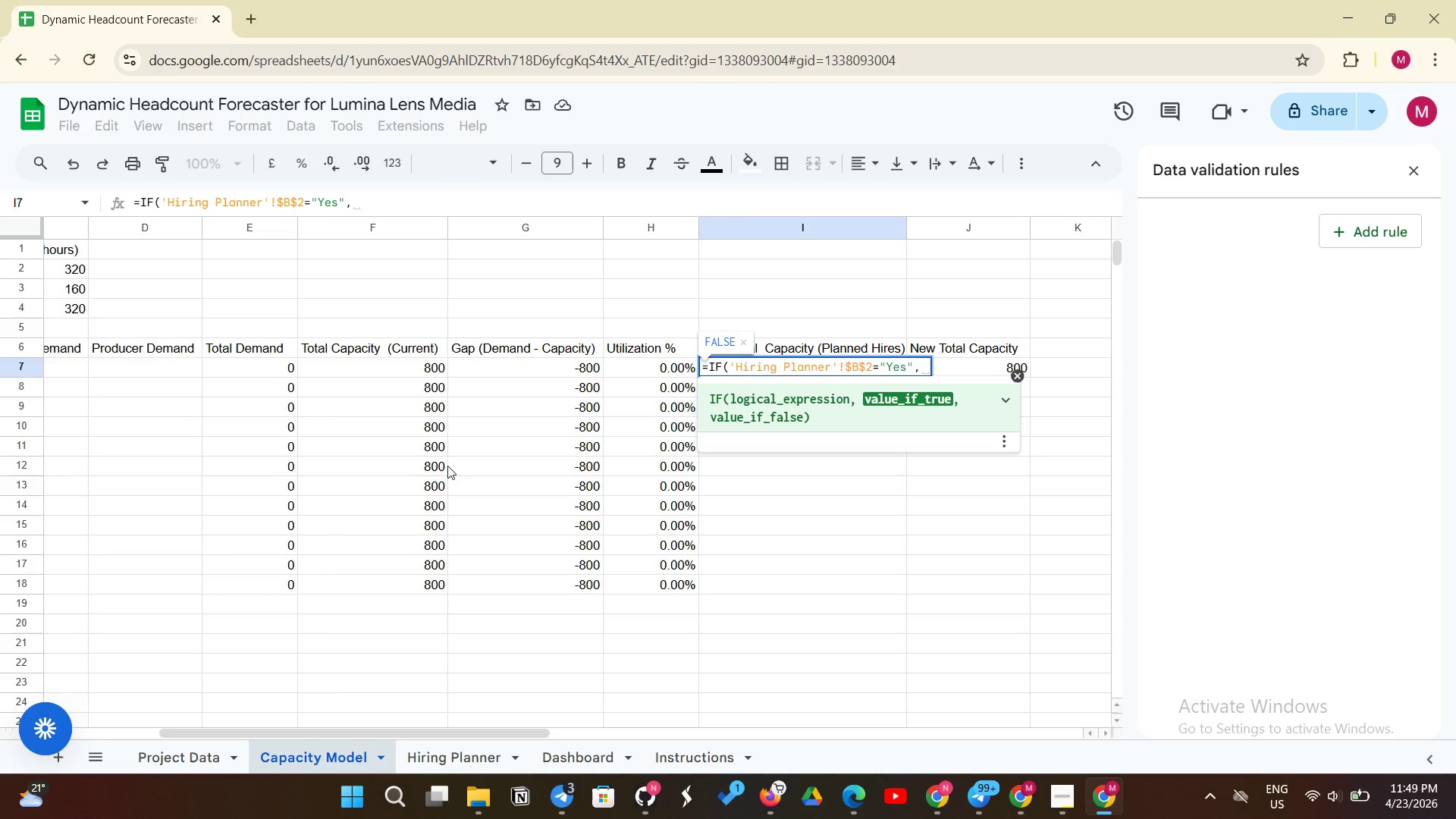 
type(160,0)+ If)
key(Backspace)
type(F('Hiring)
 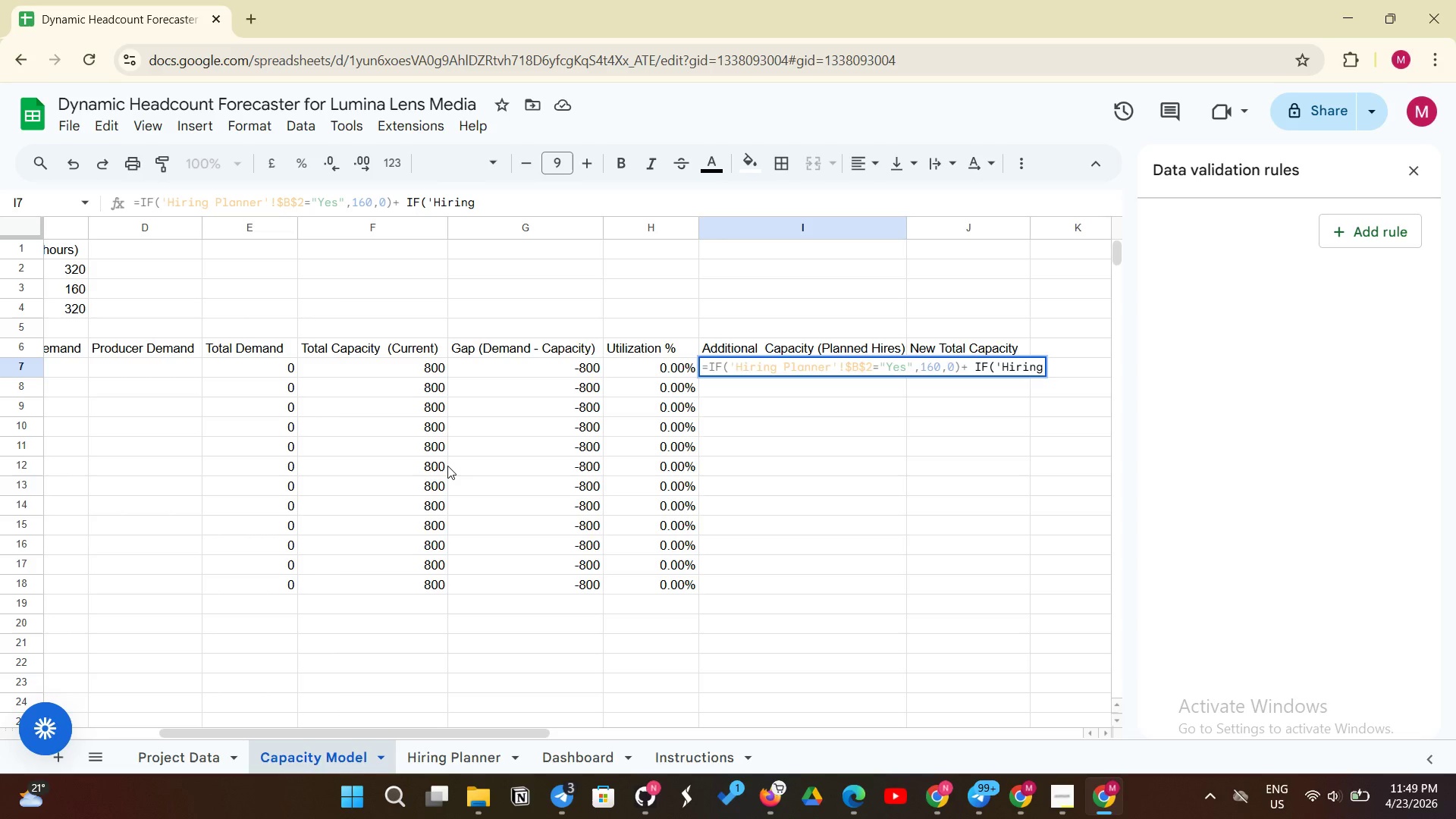 
type( Planner'!)
 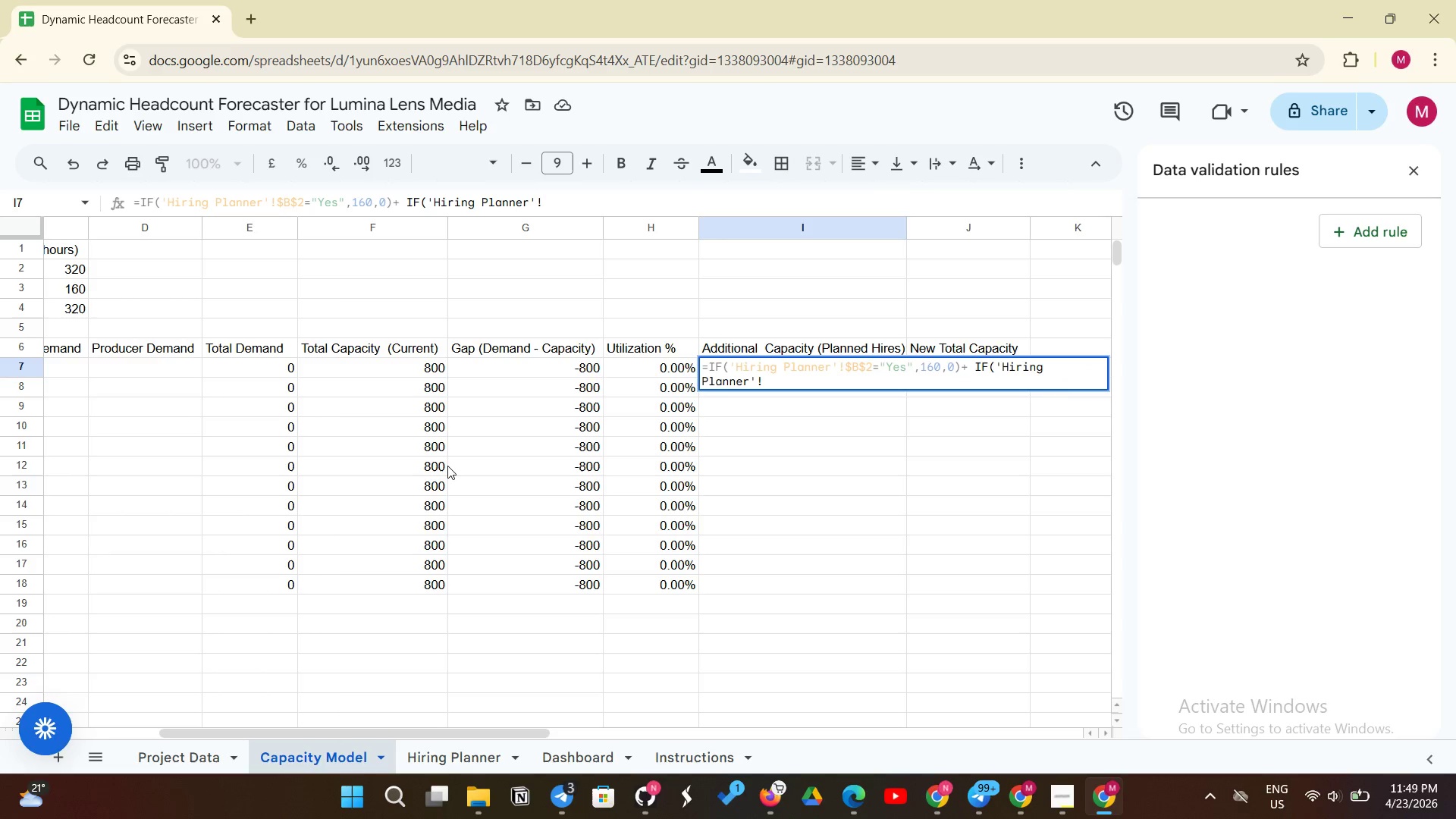 
type(&)
key(Backspace)
type($B$3="y)
key(Backspace)
type(Yes", 160, 0))
 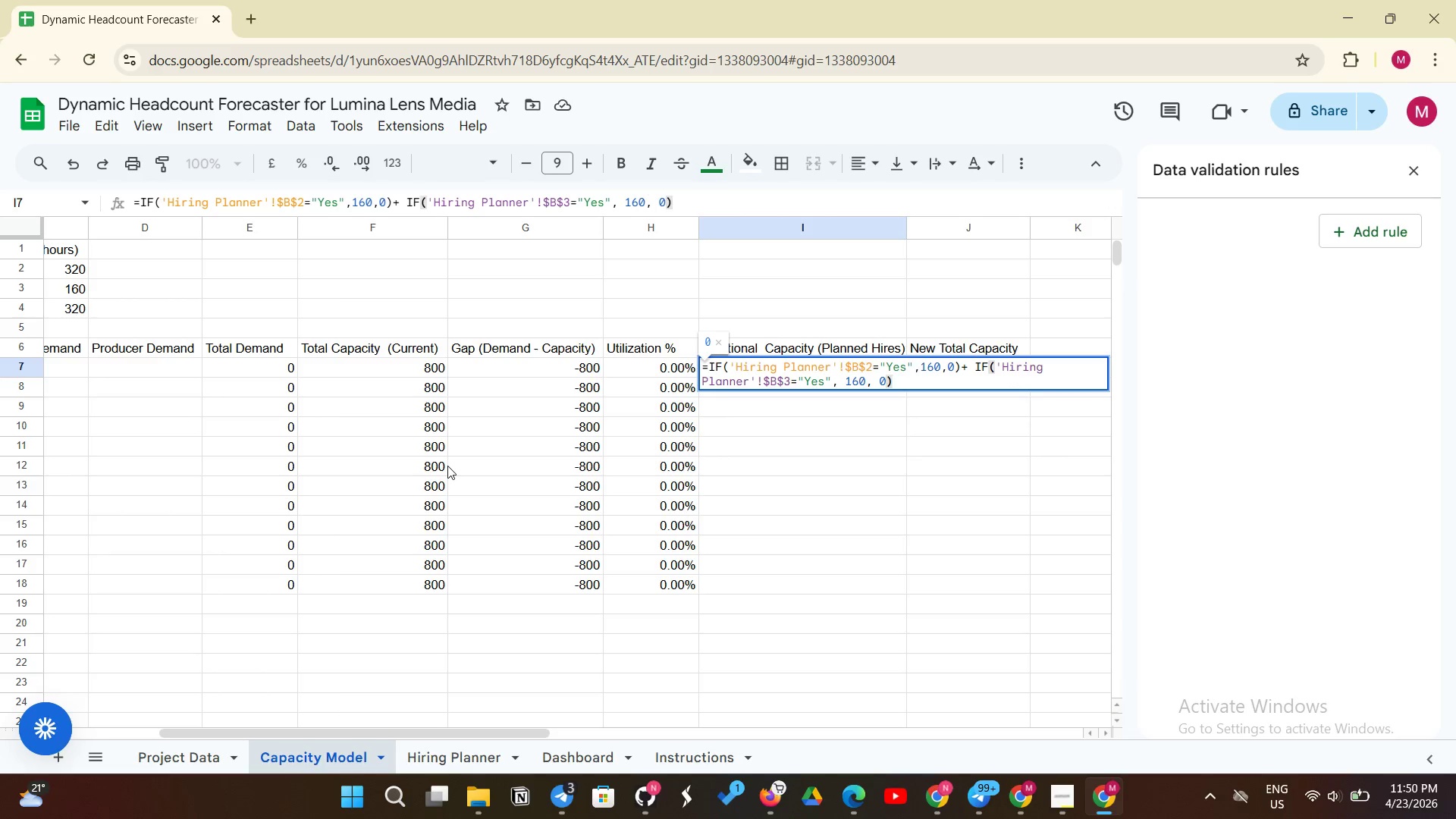 
wait(7.33)
 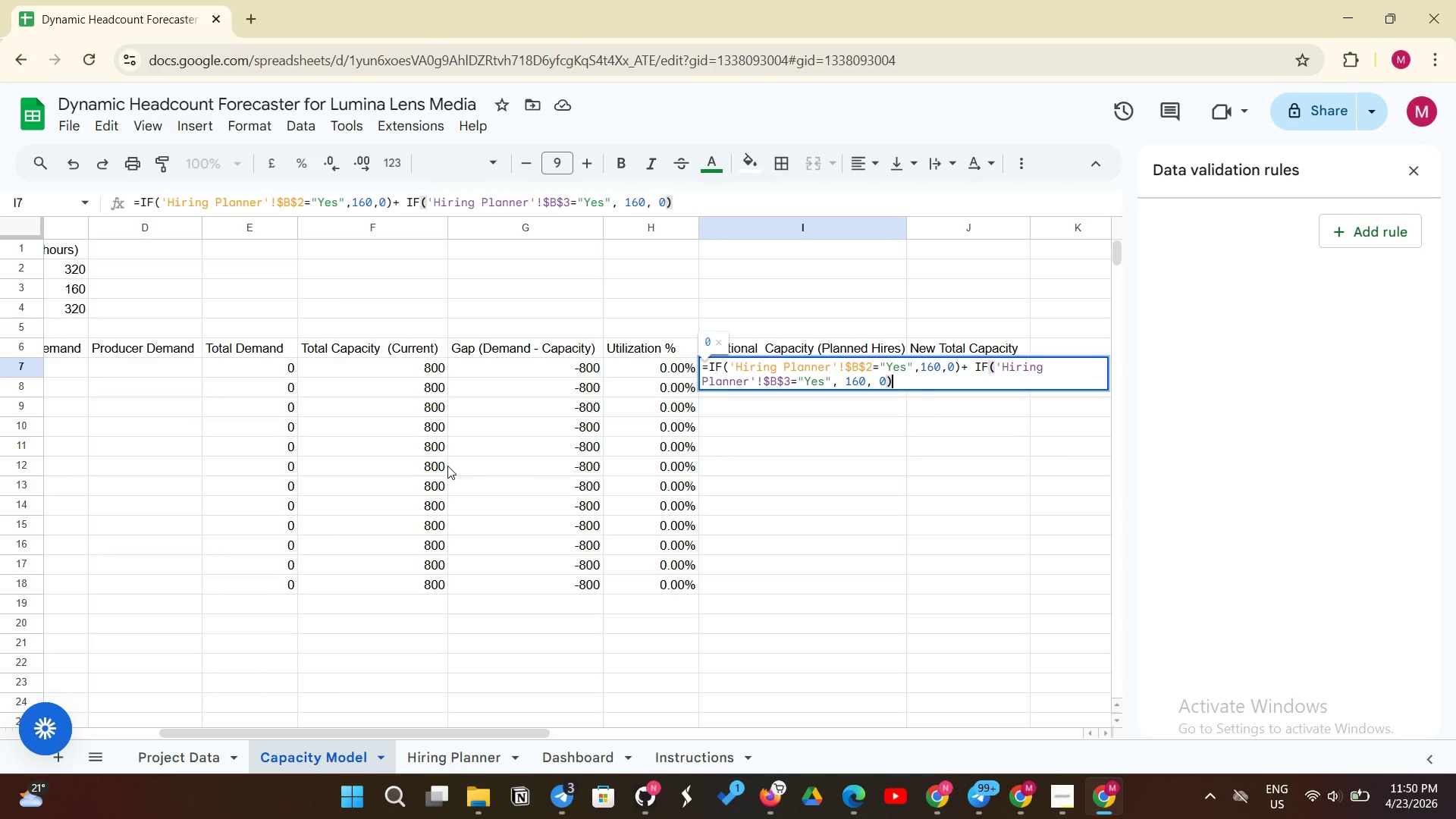 
type( + IF('Hi)
 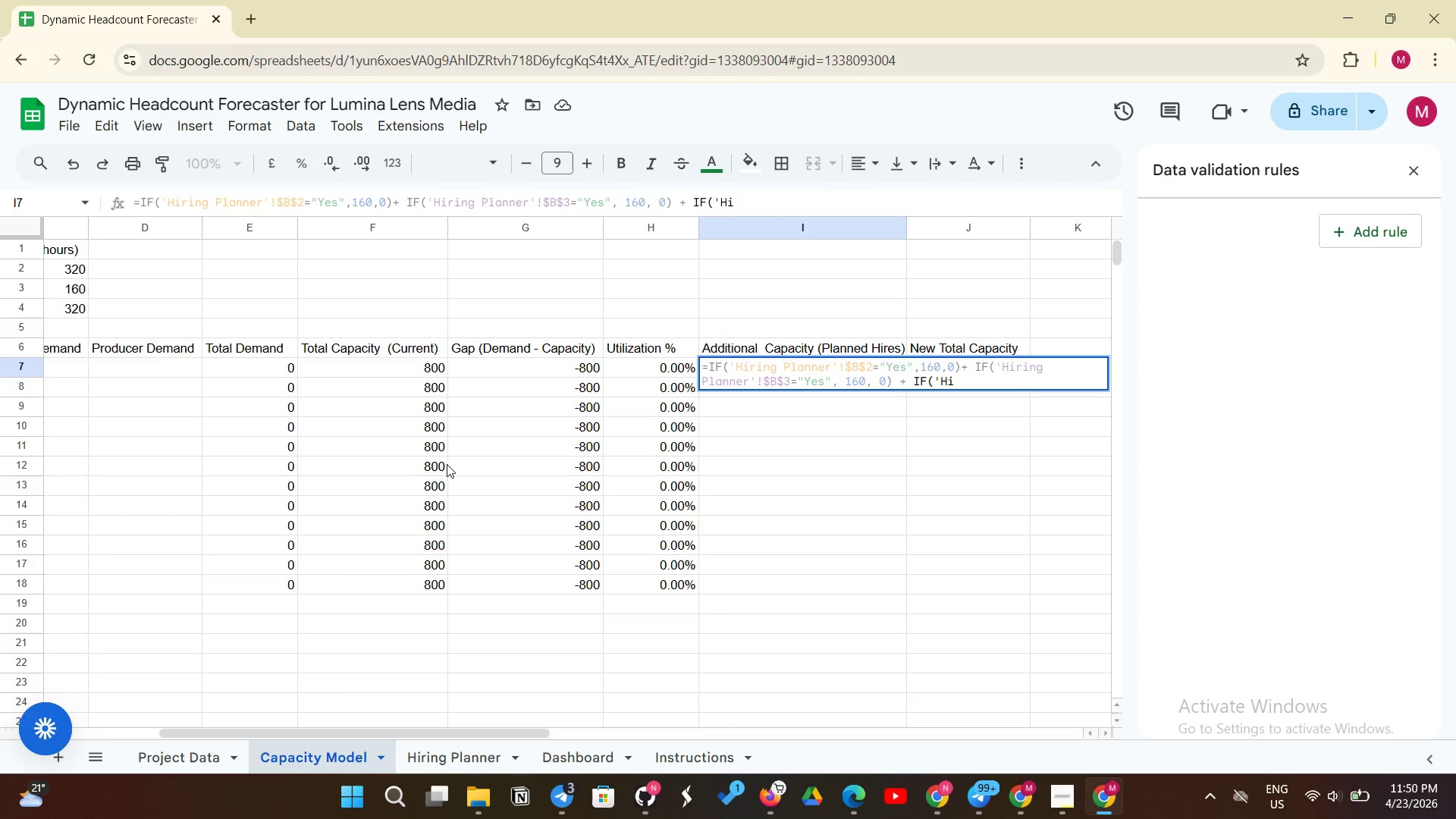 
type(ring Planner'!)
 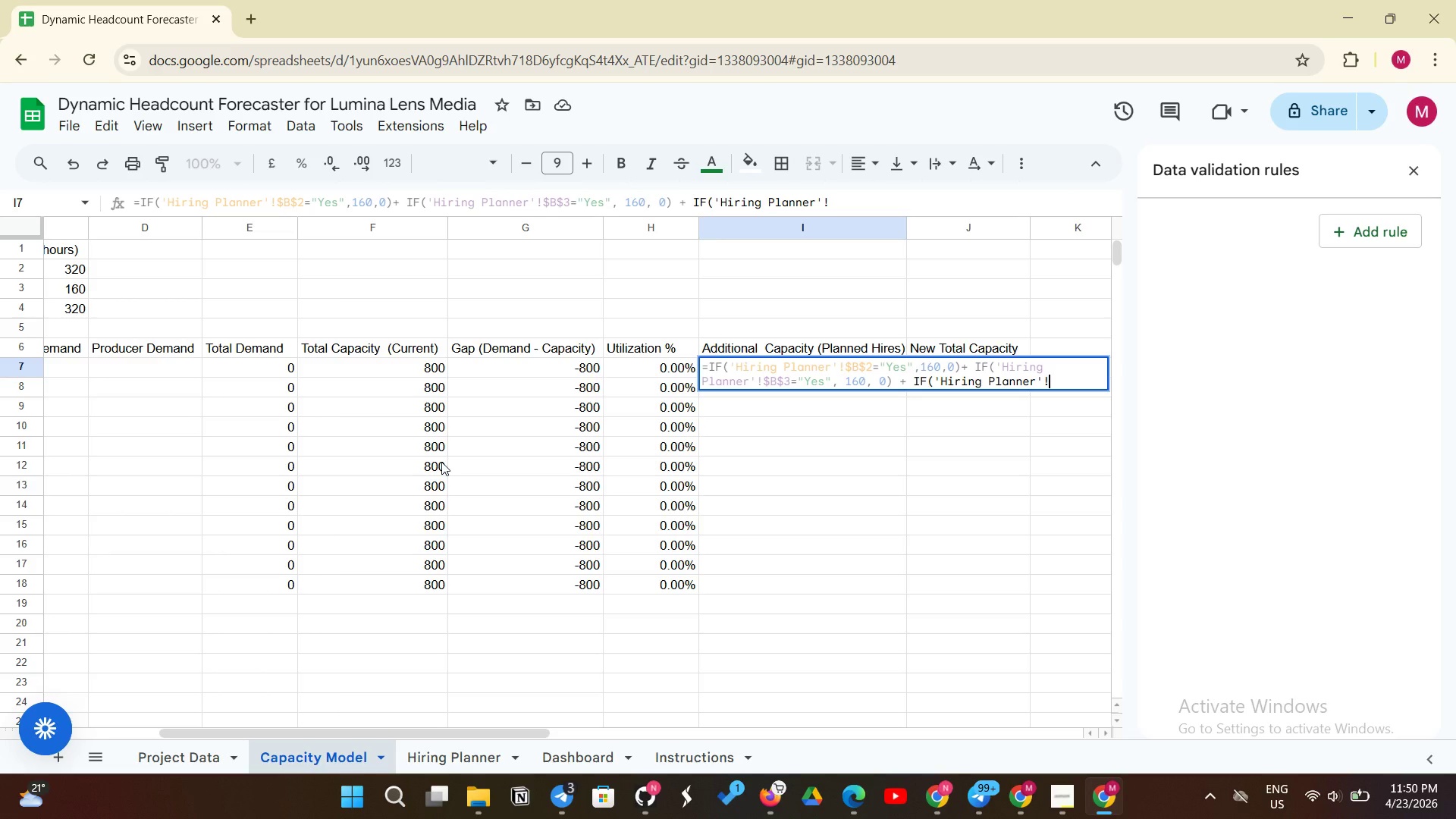 
type($B$4="Yes")
 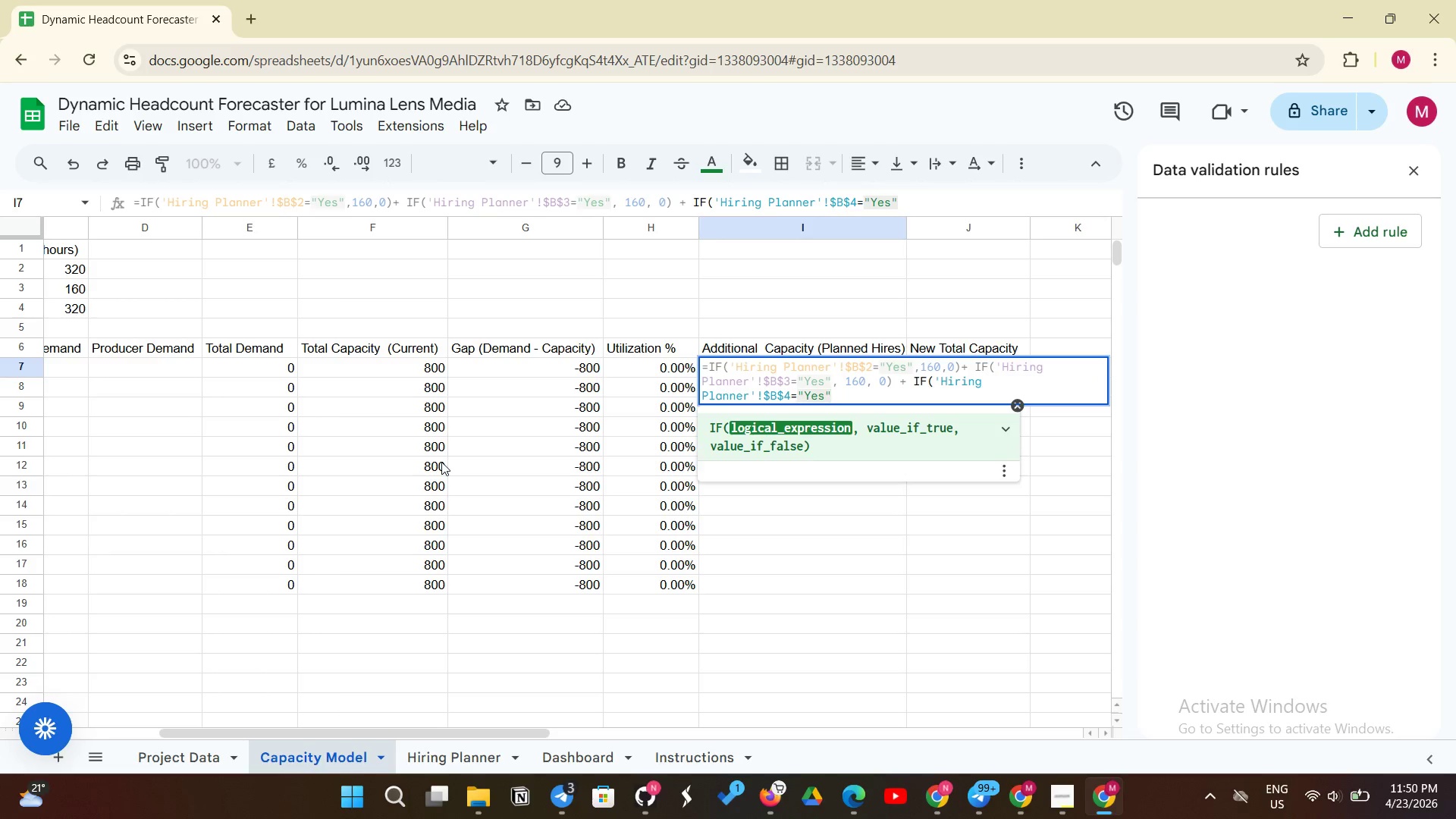 
type(, 160, 0))
 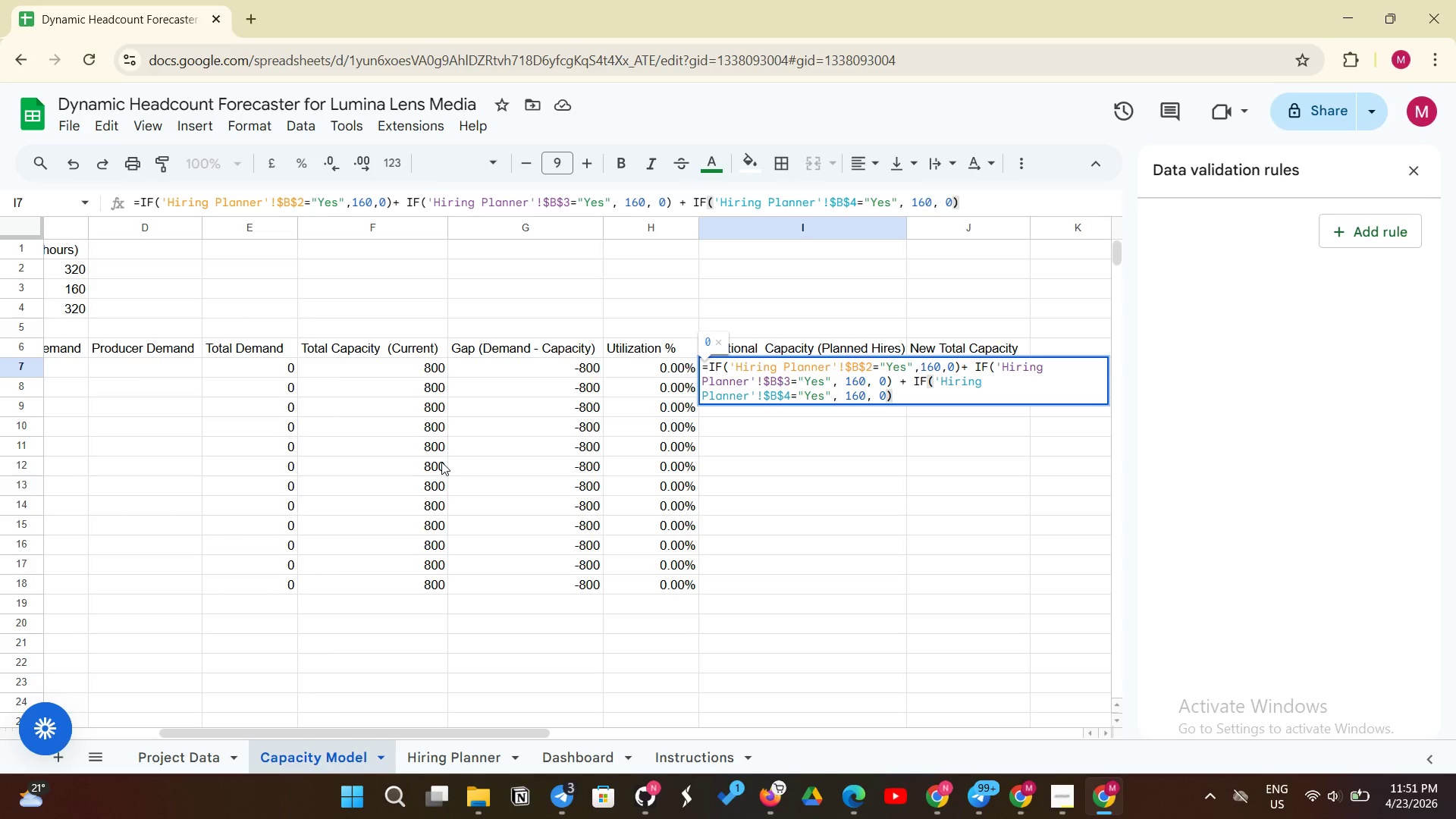 
key(Enter)
 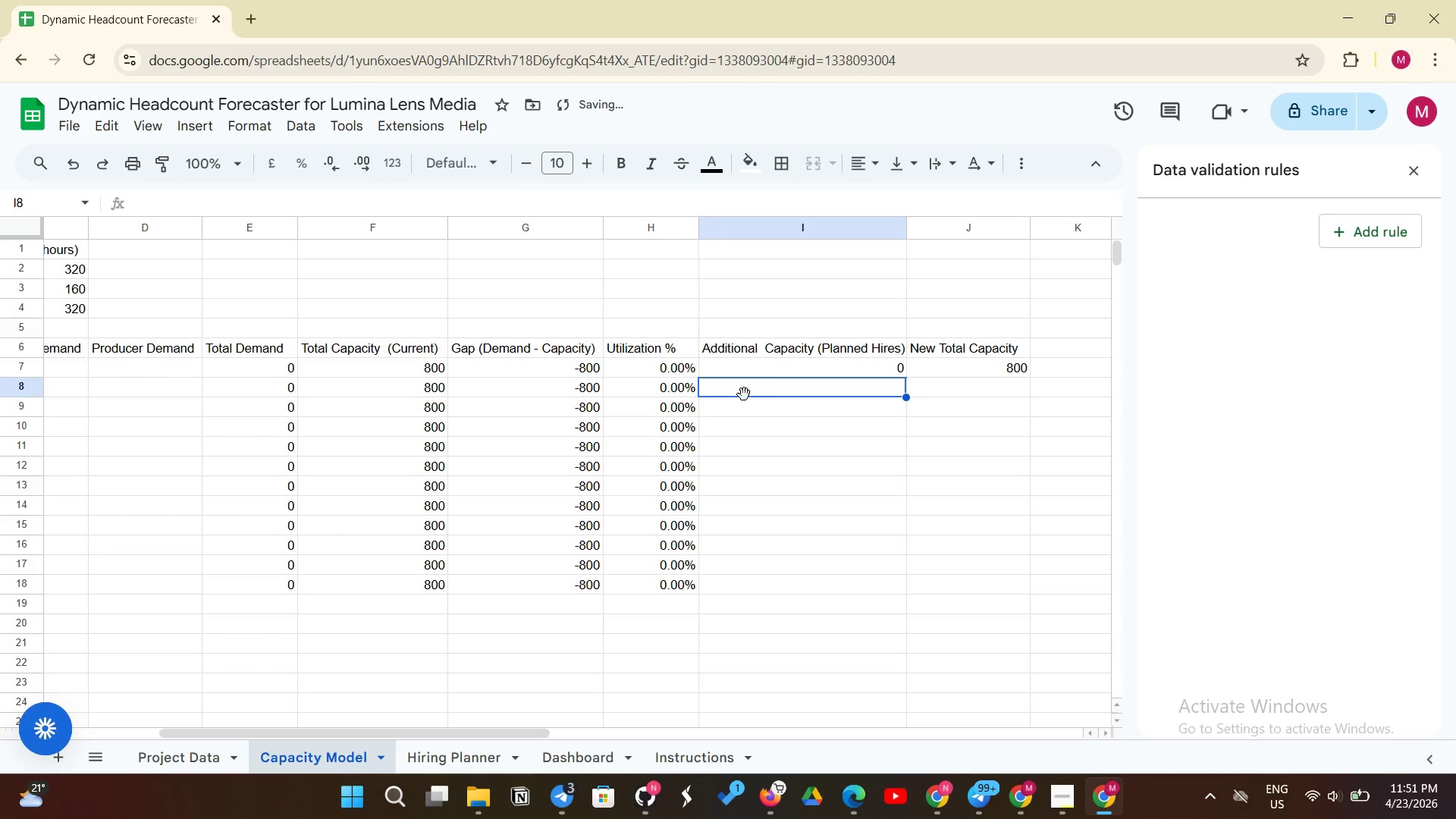 
left_click([782, 371])
 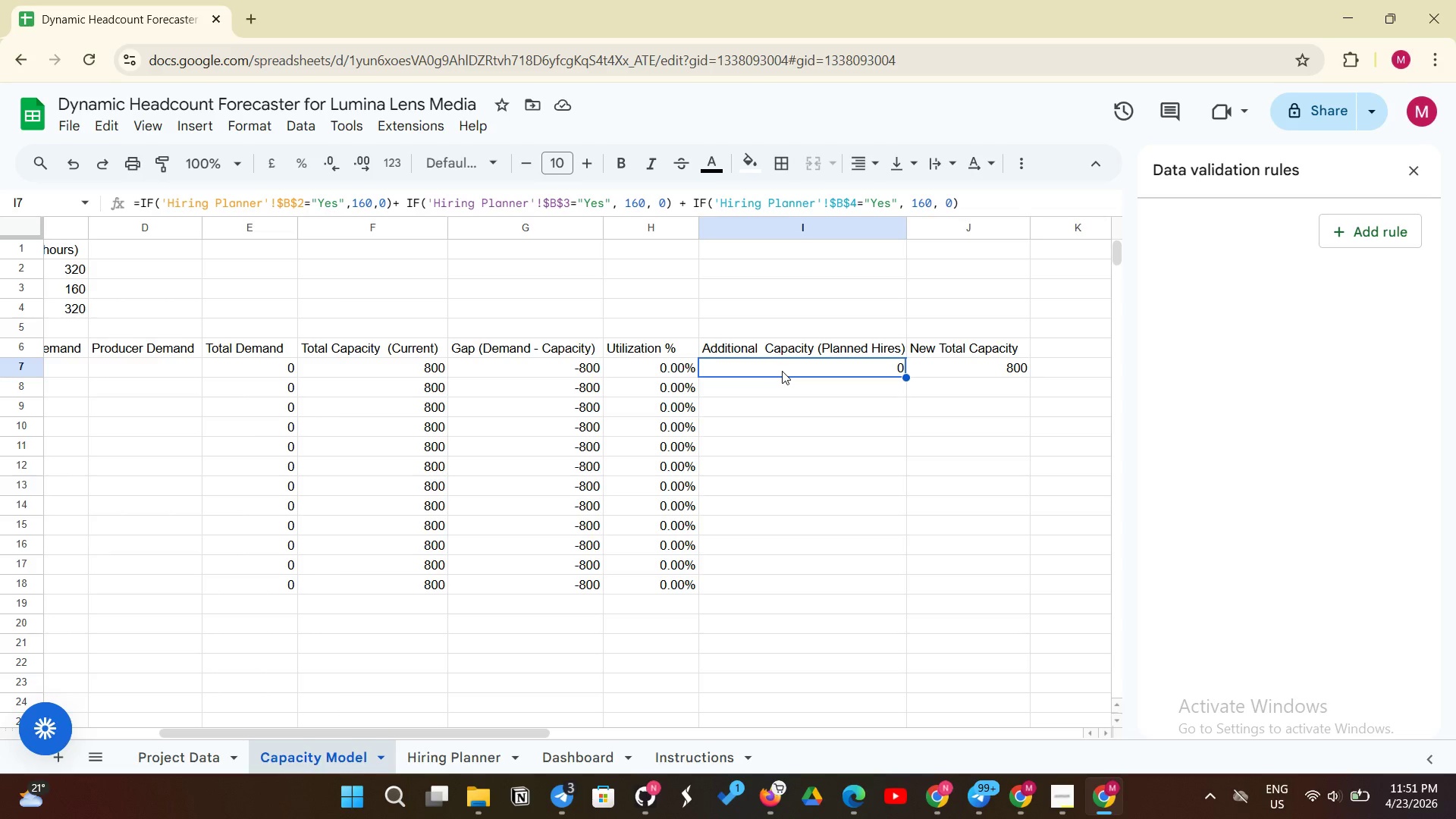 
wait(16.58)
 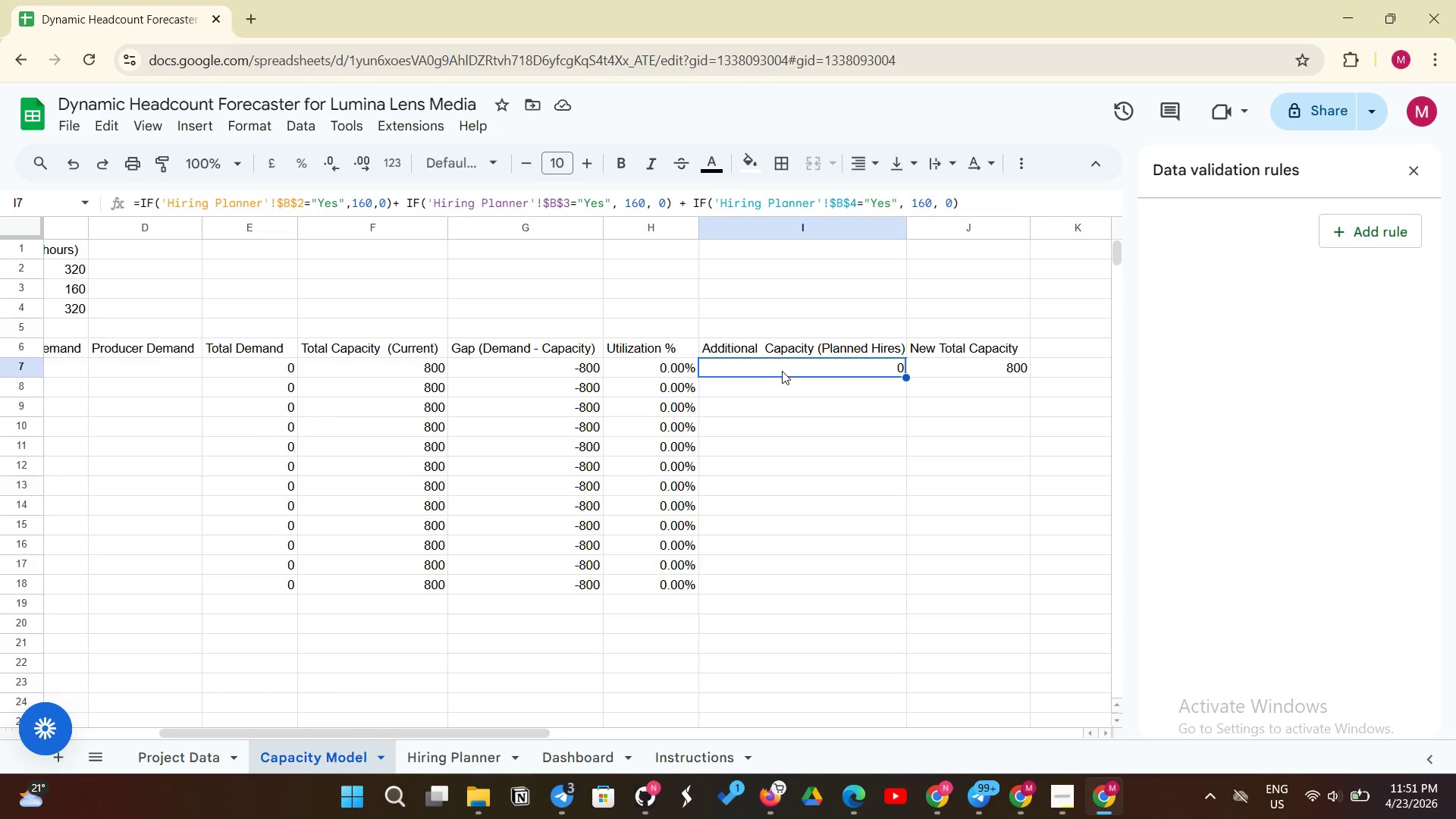 
left_click_drag(start_coordinate=[903, 375], to_coordinate=[893, 581])
 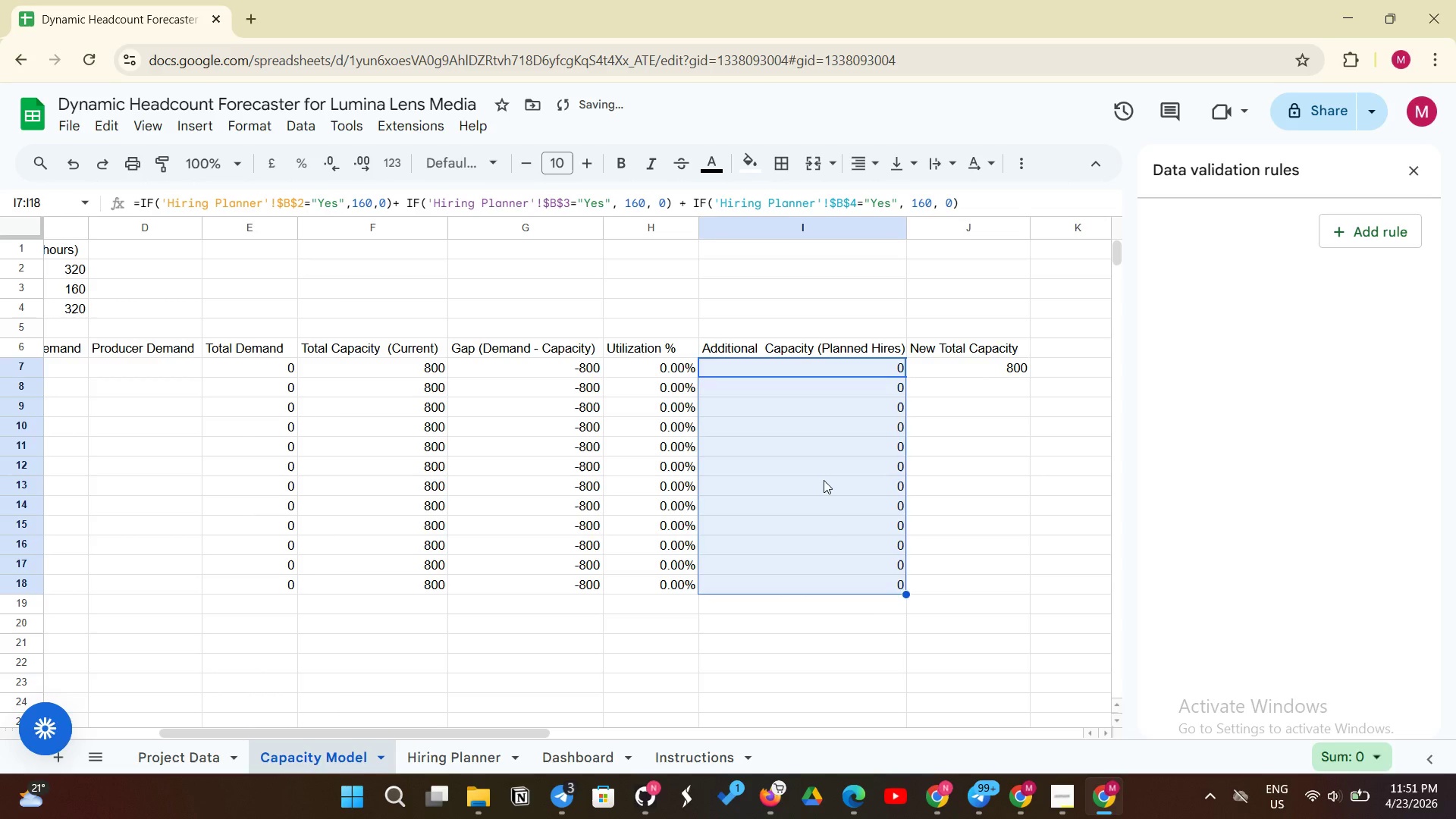 
left_click([824, 480])
 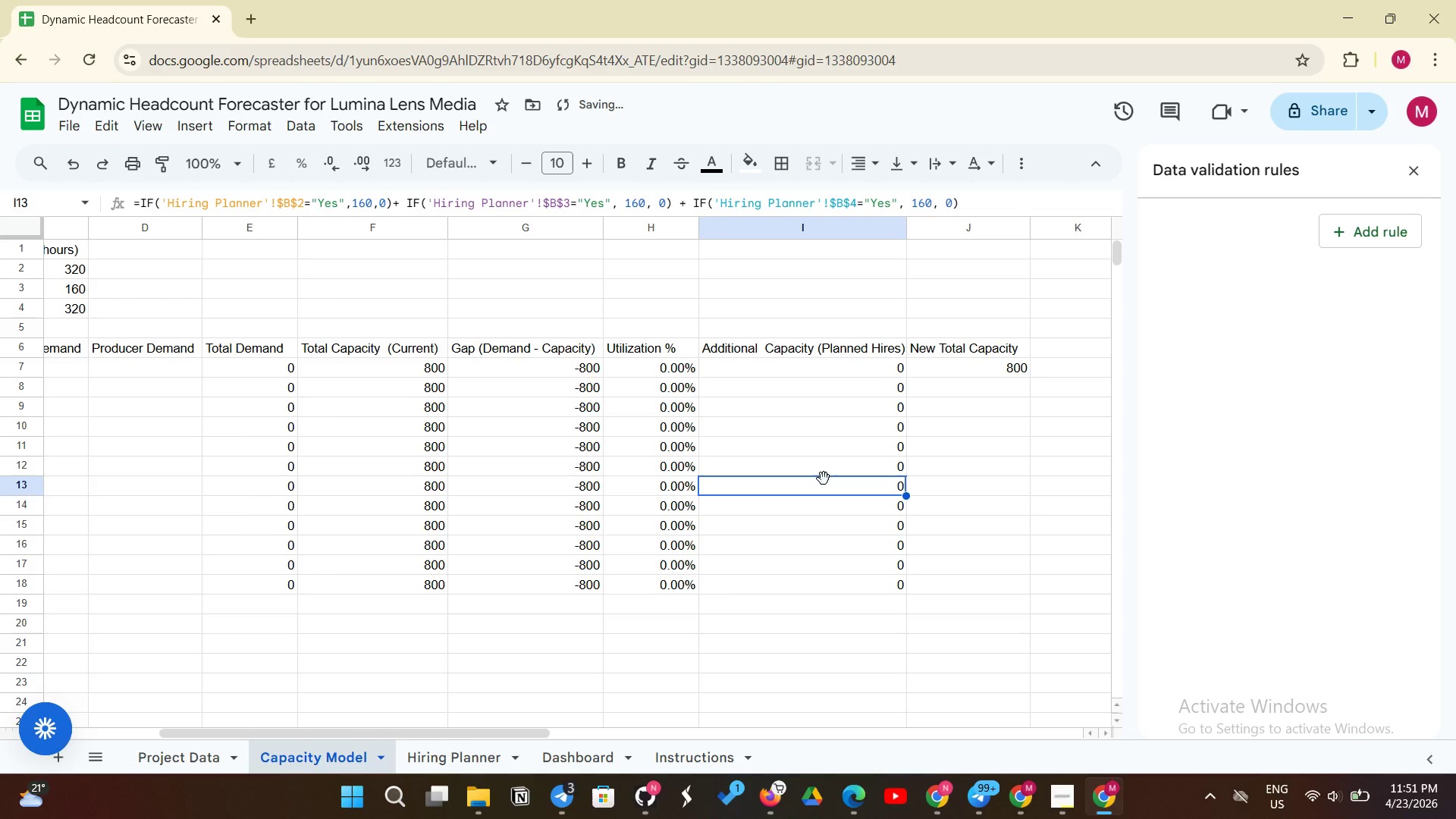 
wait(5.64)
 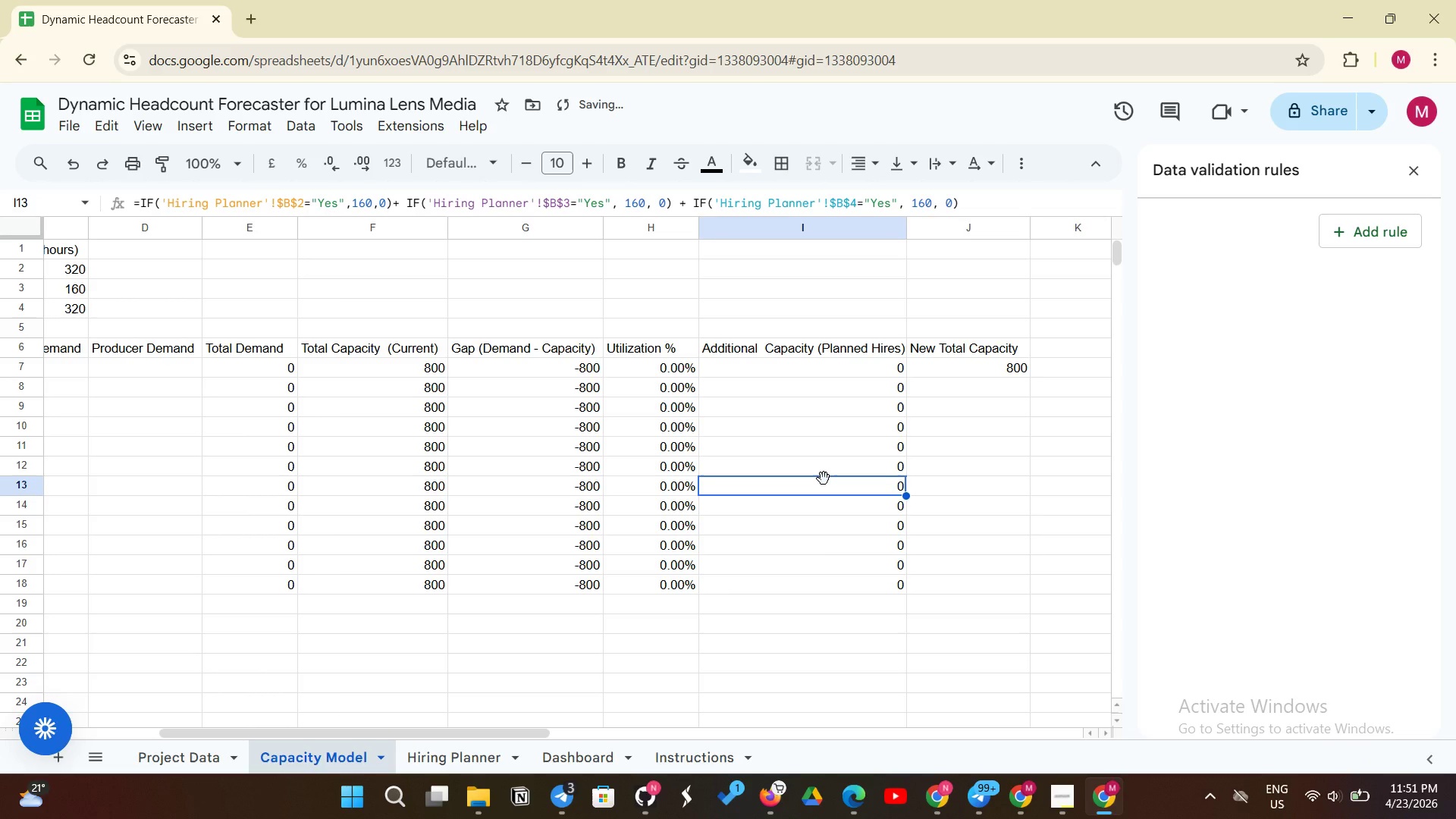 
left_click([952, 372])
 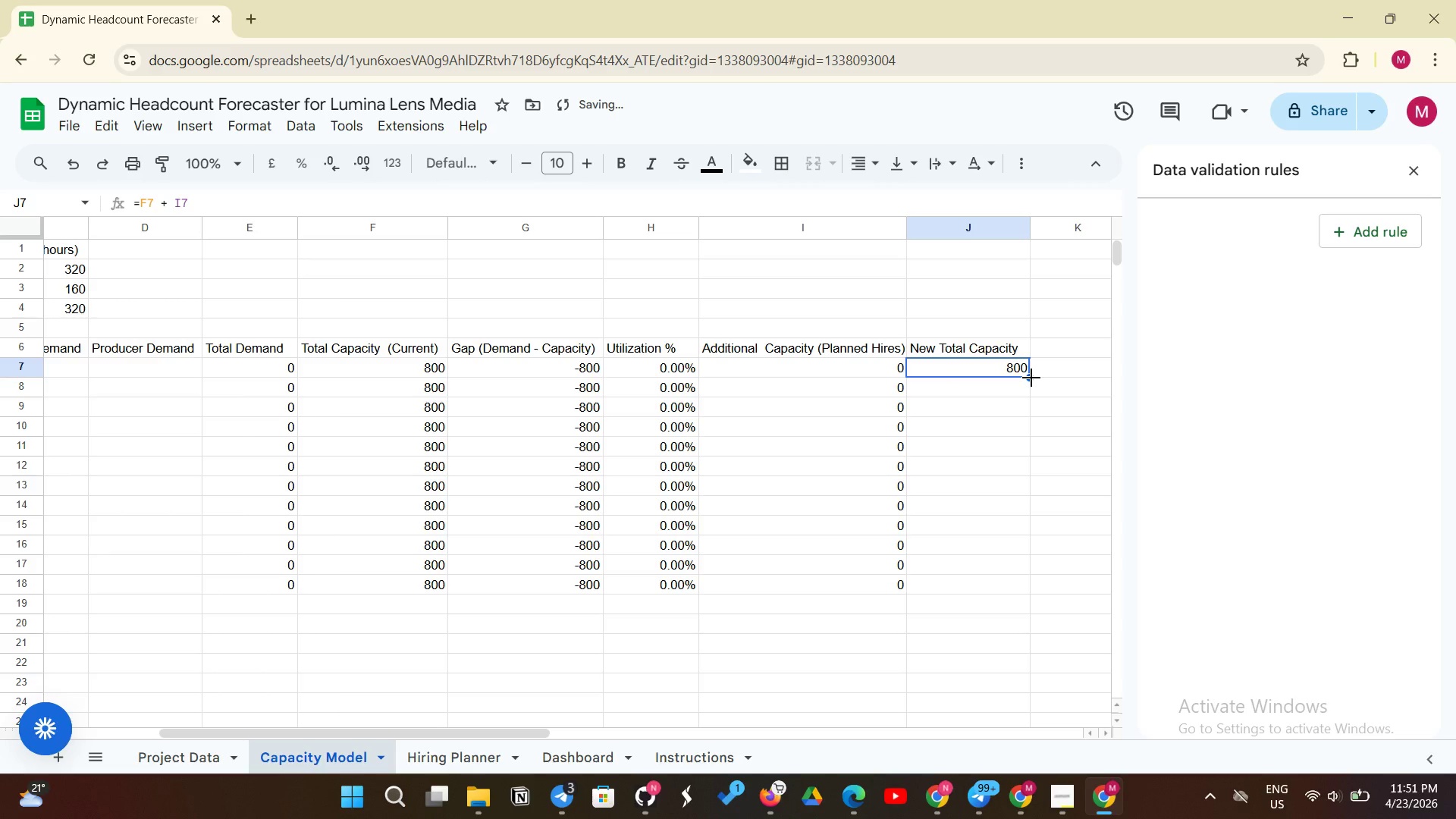 
left_click_drag(start_coordinate=[1031, 378], to_coordinate=[1018, 588])
 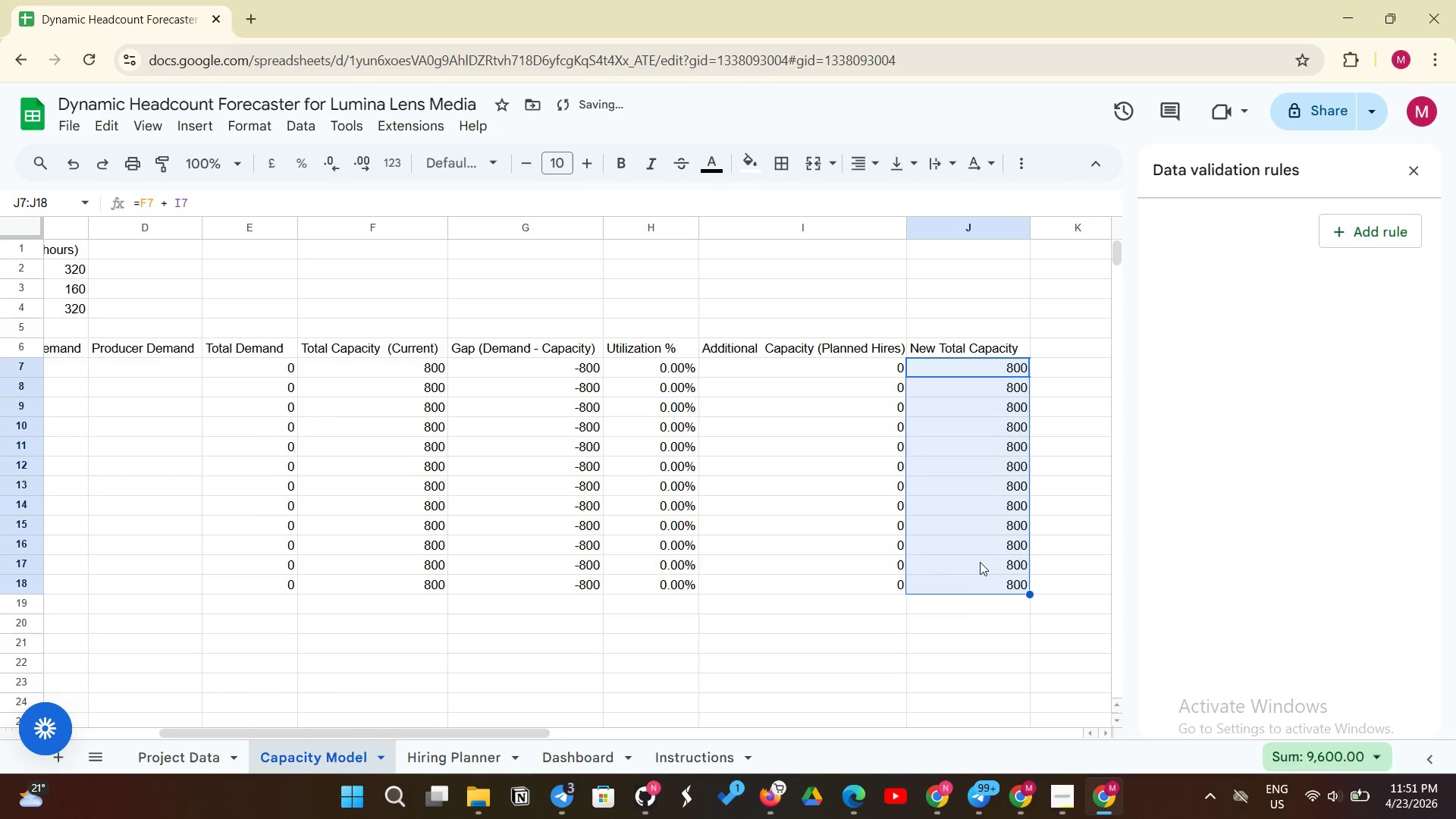 
left_click([979, 561])
 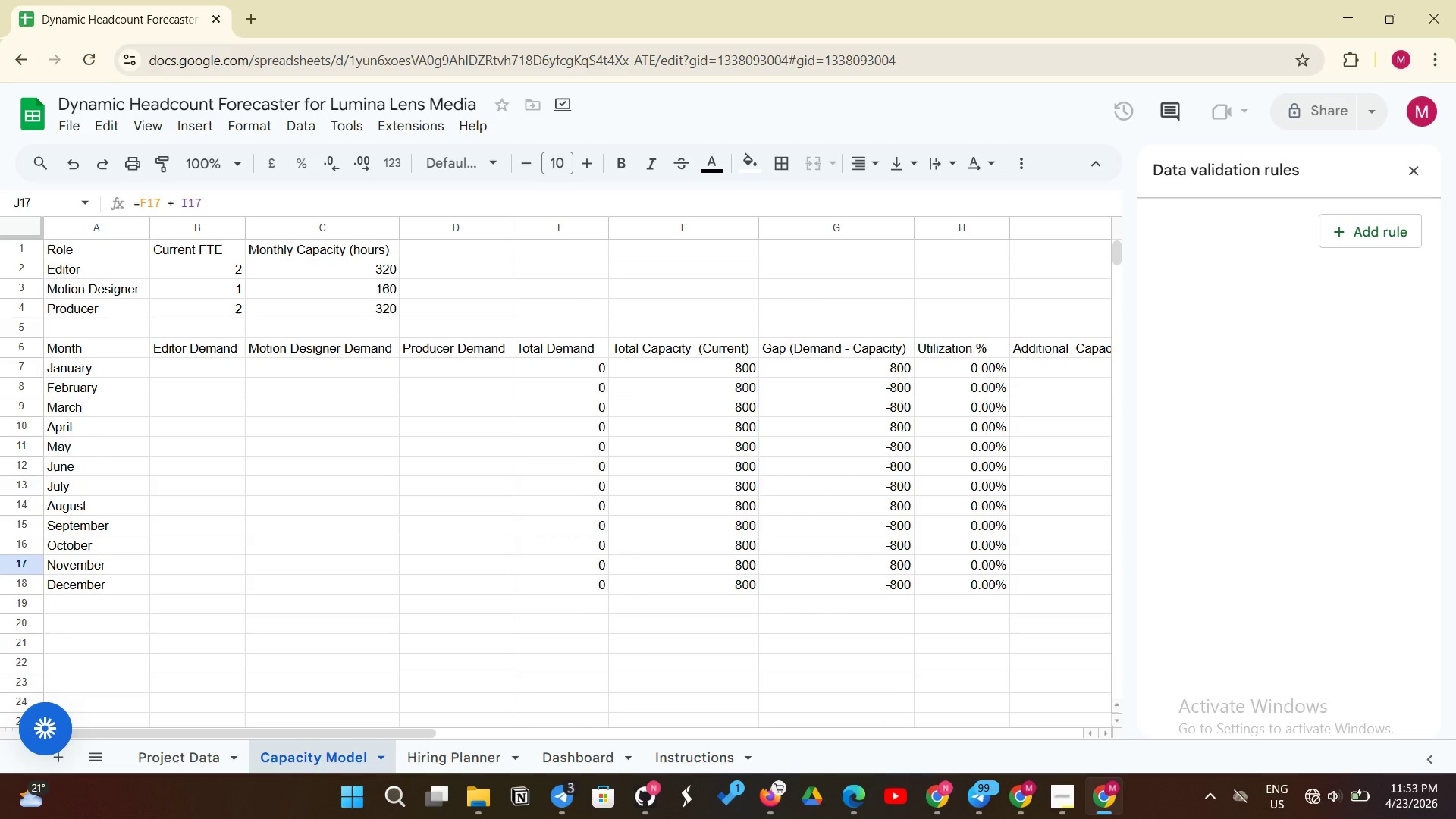 
wait(115.75)
 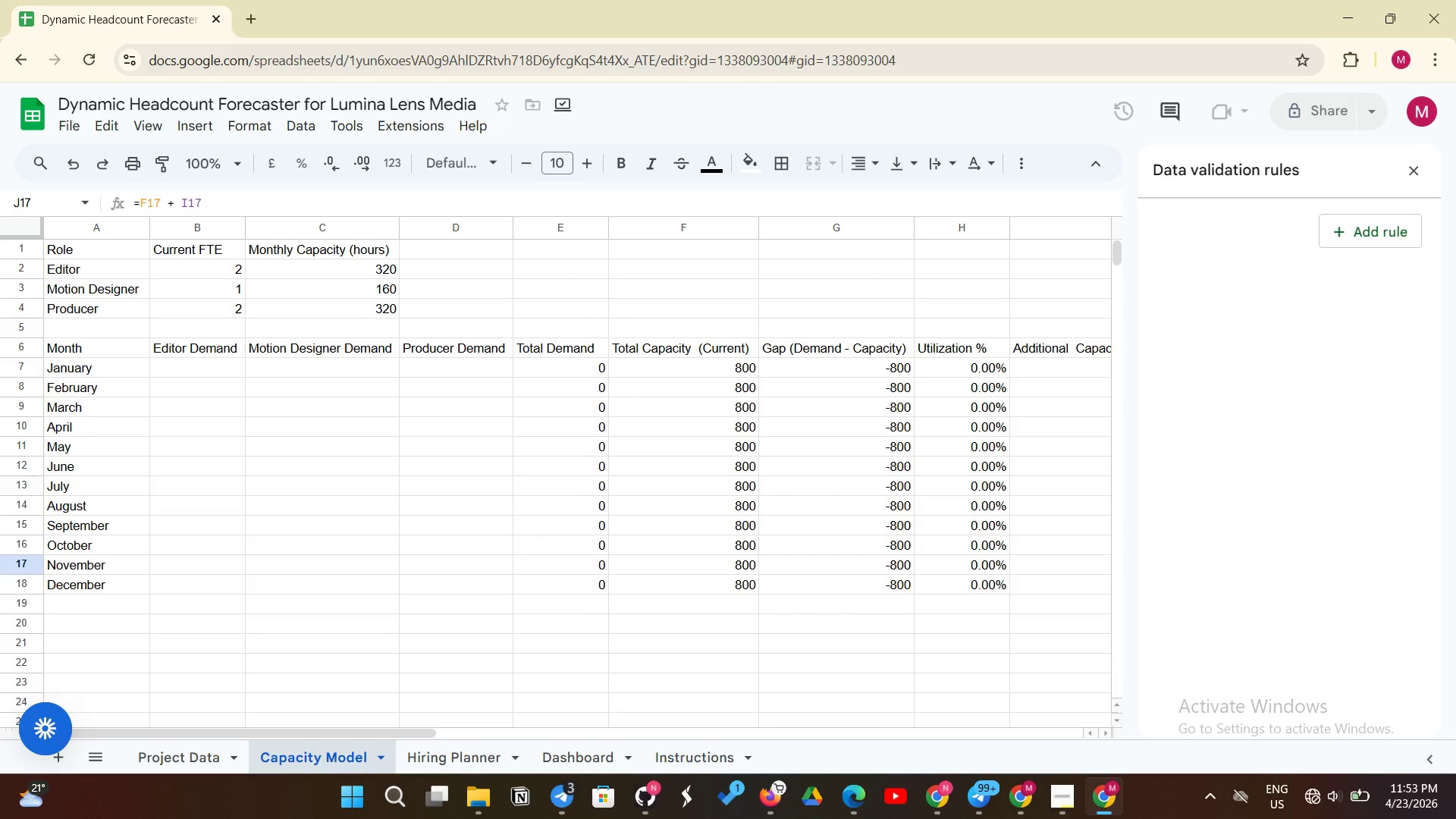 
left_click([1059, 796])